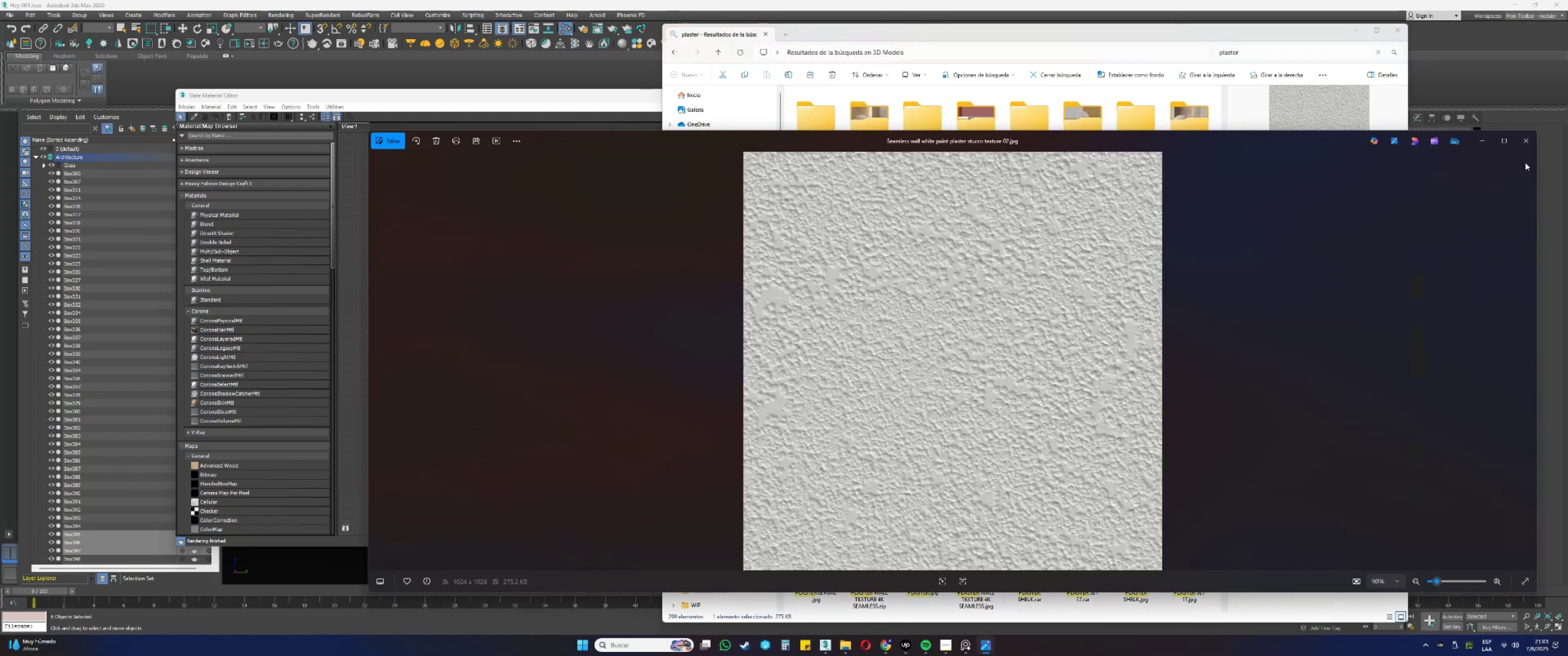 
left_click([1530, 143])
 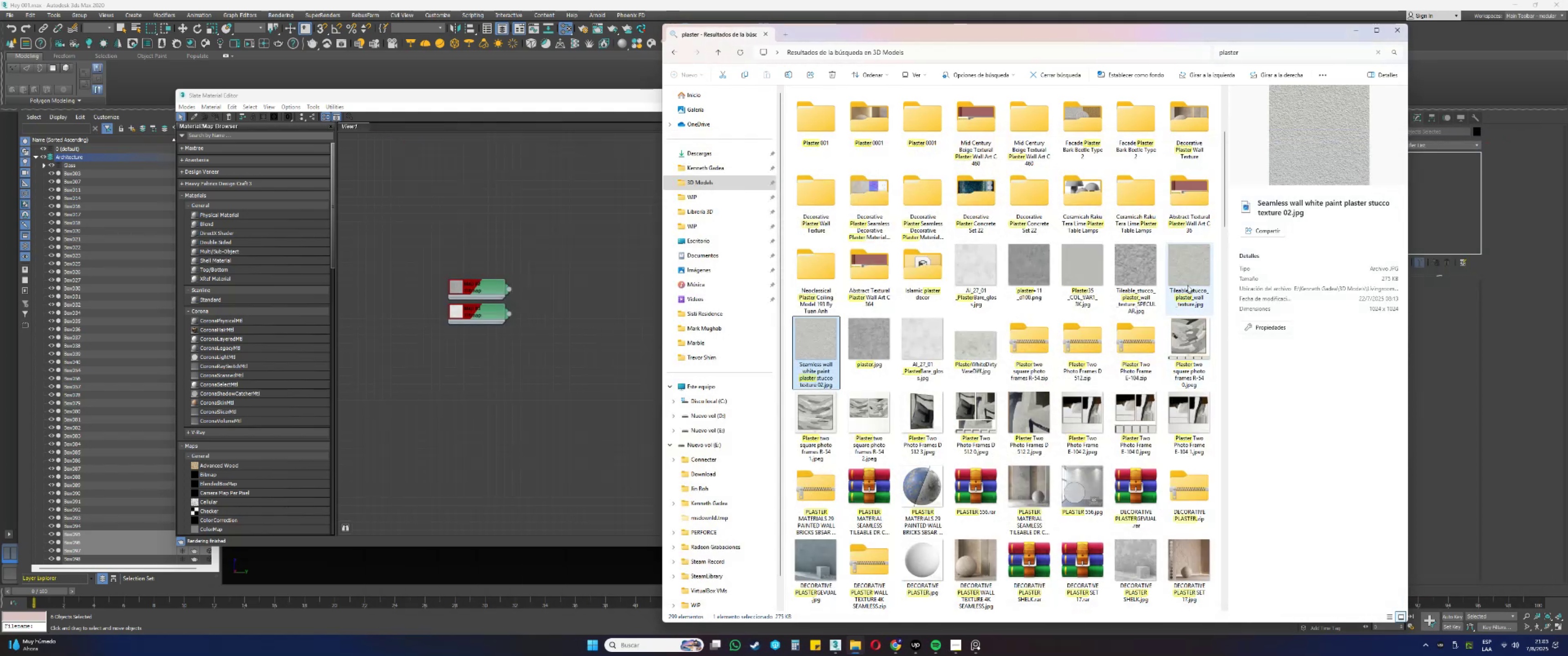 
double_click([1187, 284])
 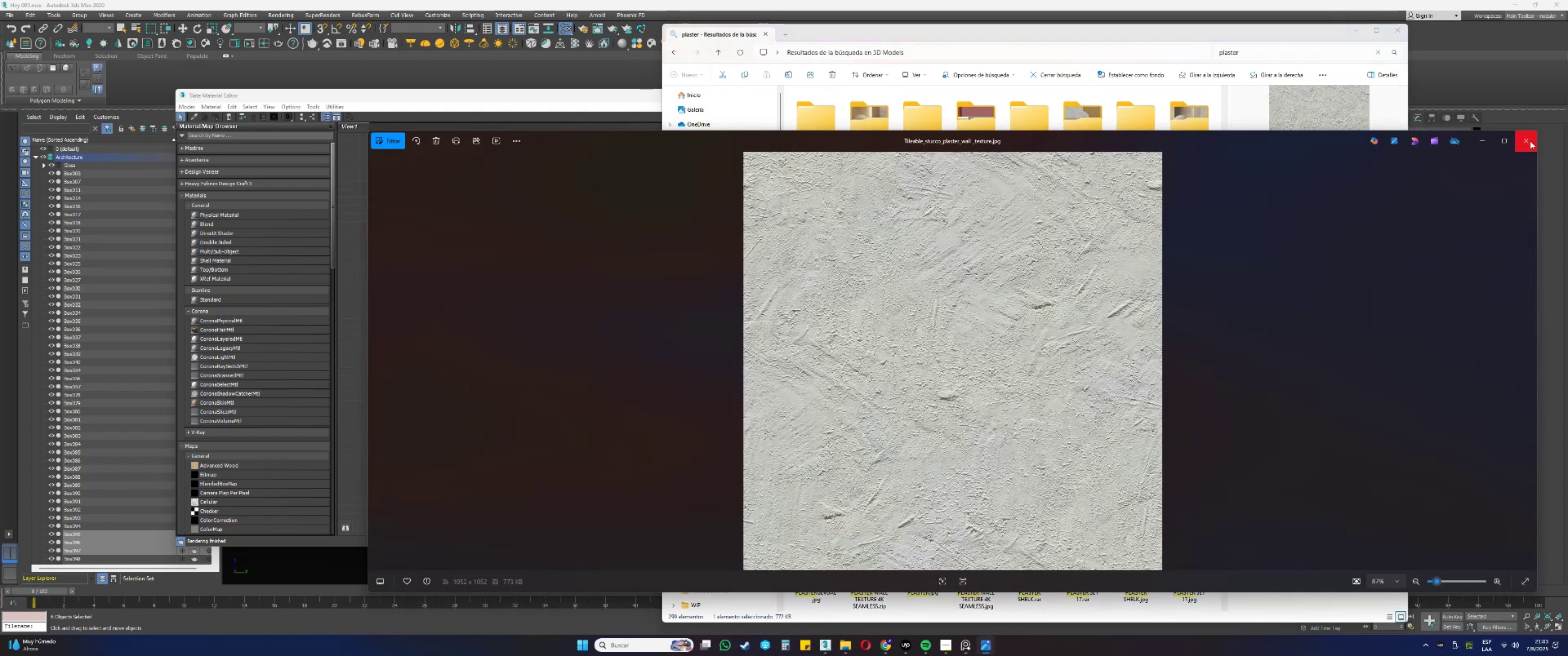 
left_click([1529, 142])
 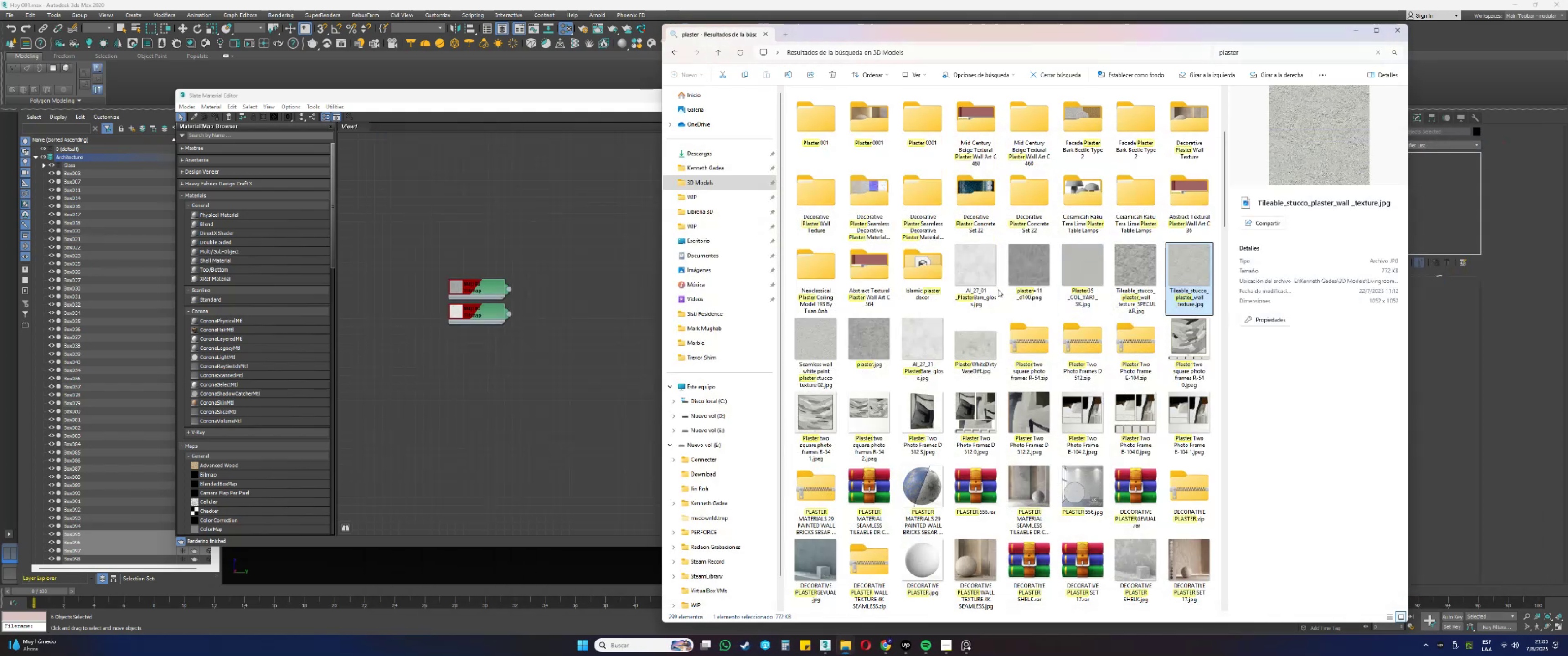 
scroll: coordinate [971, 303], scroll_direction: down, amount: 1.0
 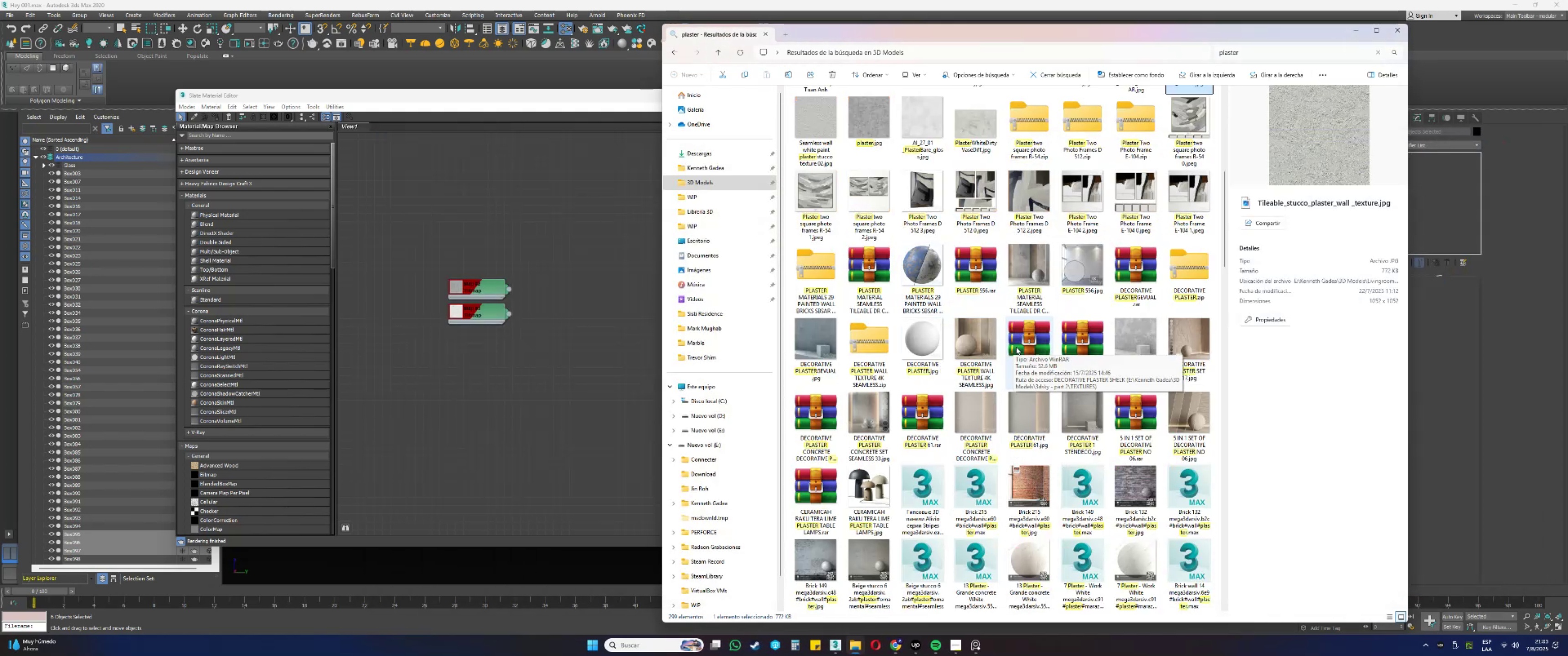 
left_click([1035, 272])
 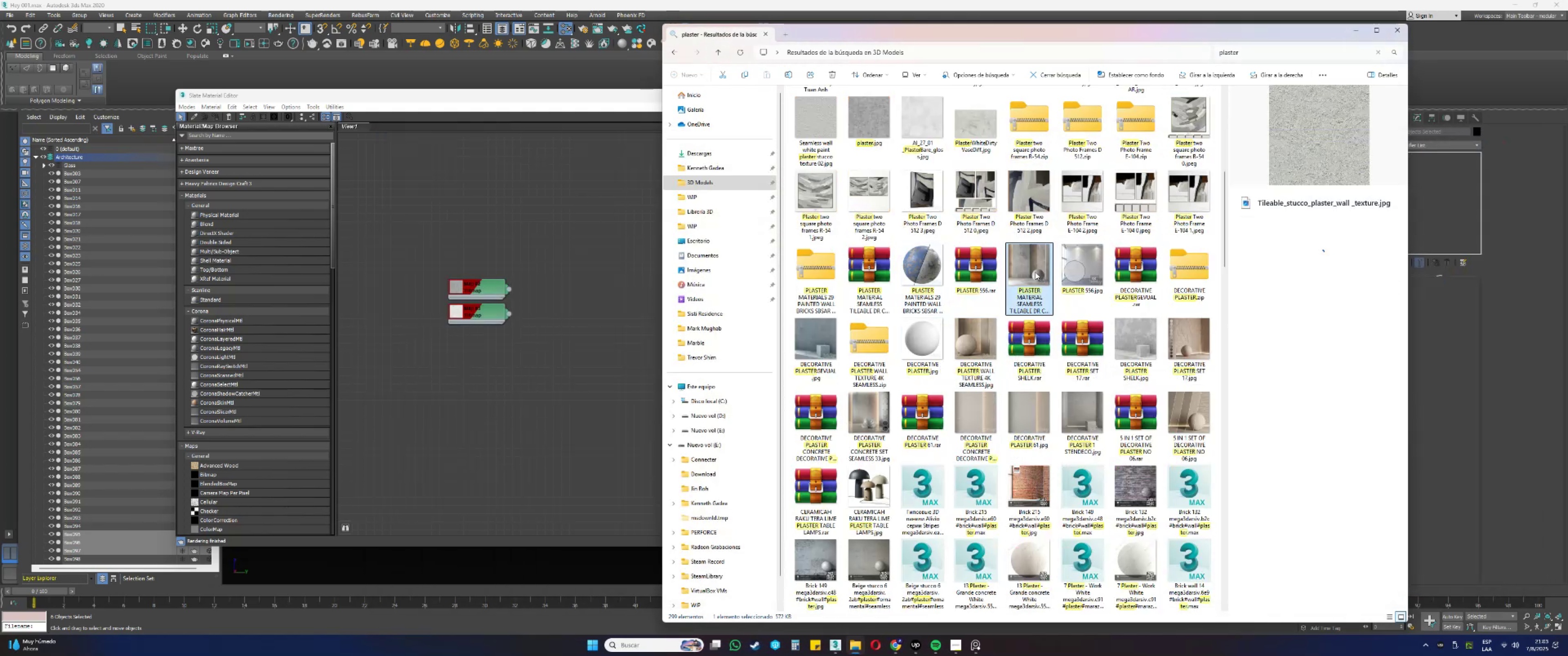 
double_click([1035, 272])
 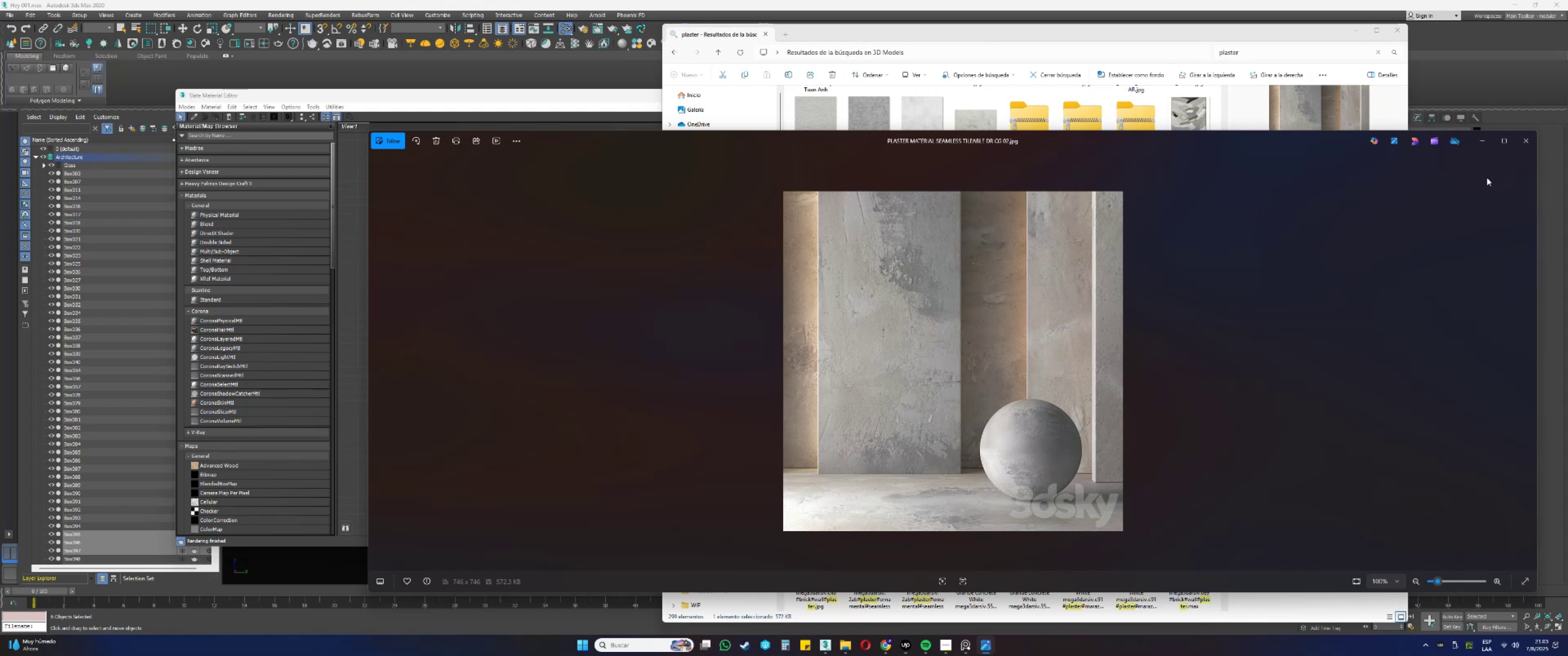 
left_click([1524, 144])
 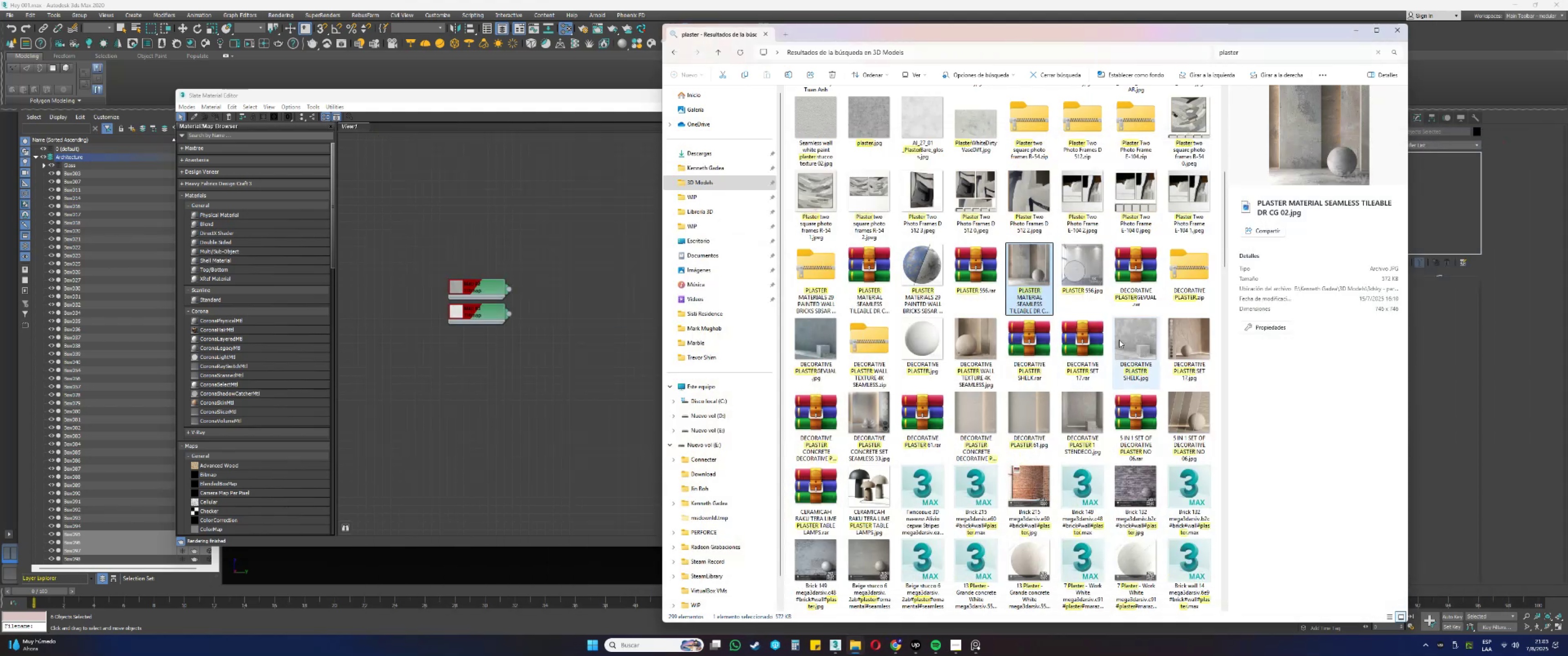 
double_click([1146, 339])
 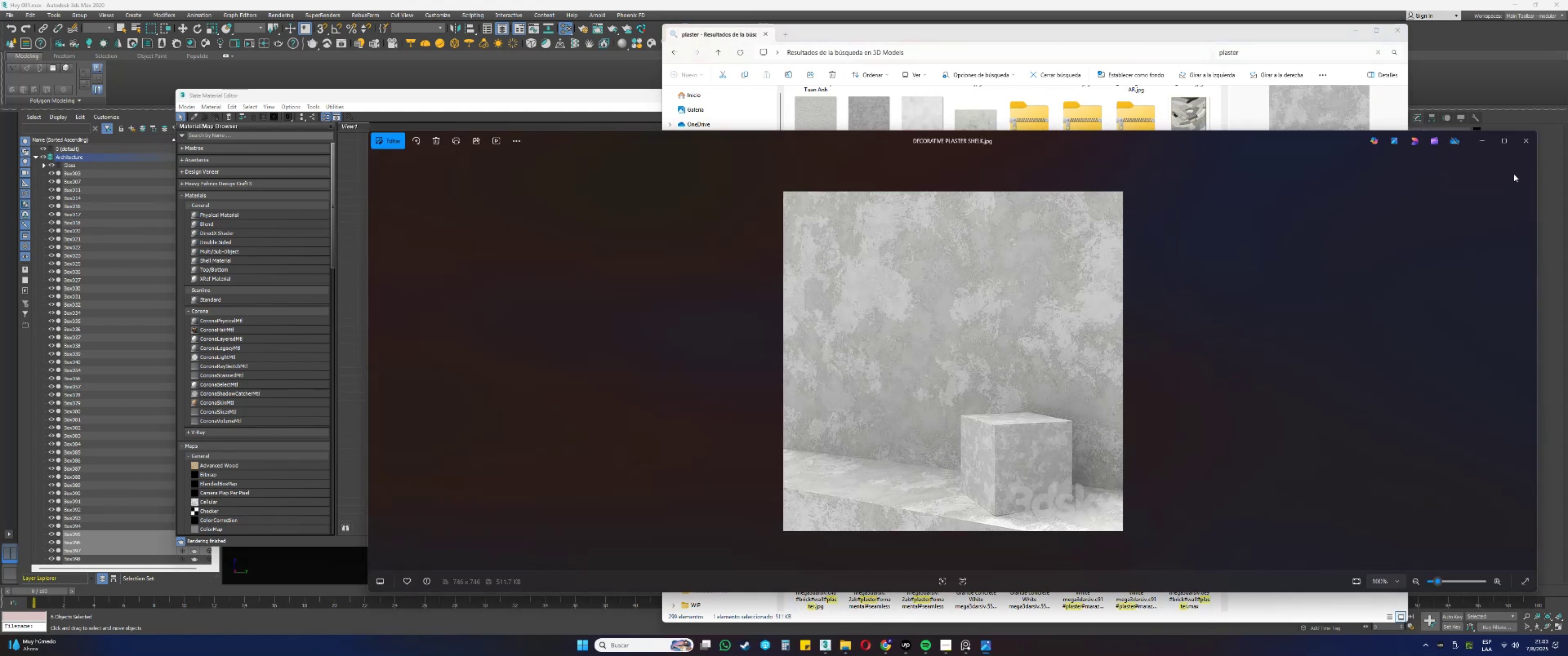 
left_click([1525, 143])
 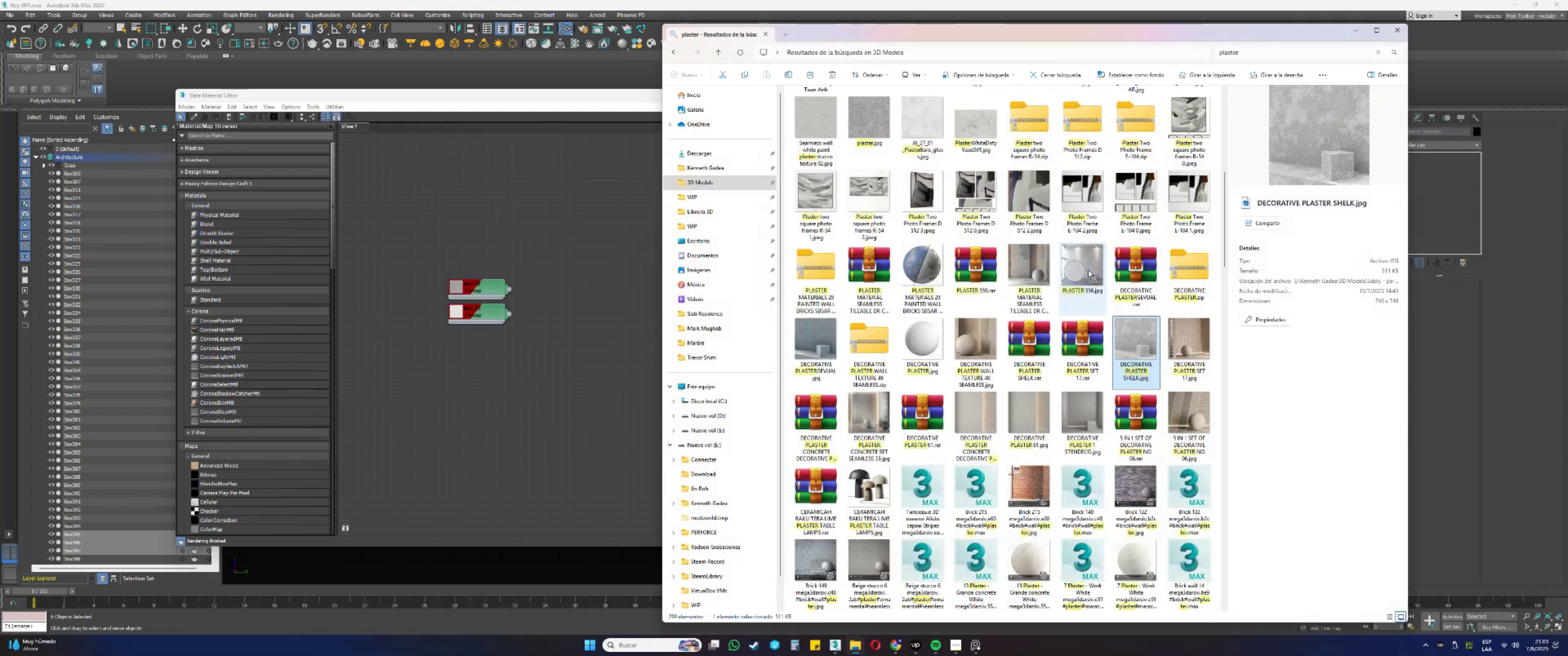 
double_click([1088, 268])
 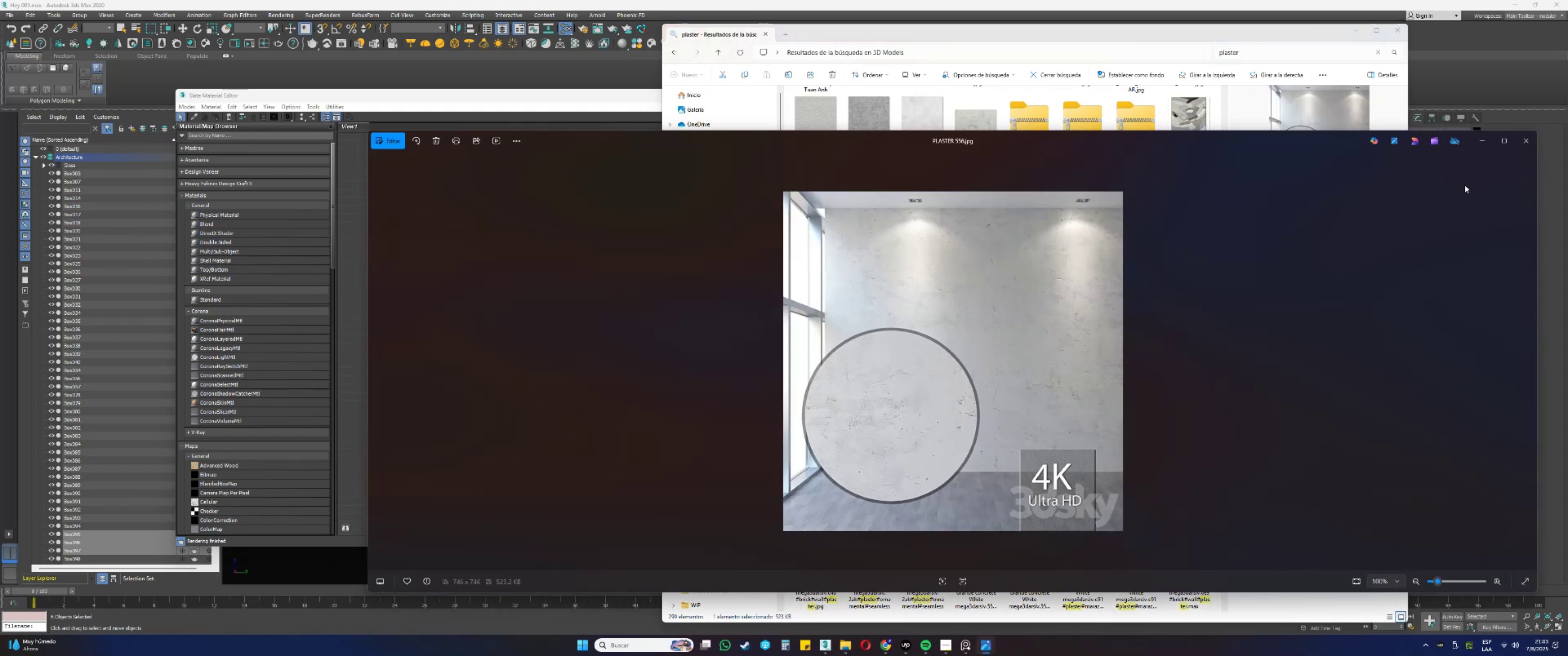 
left_click([1532, 140])
 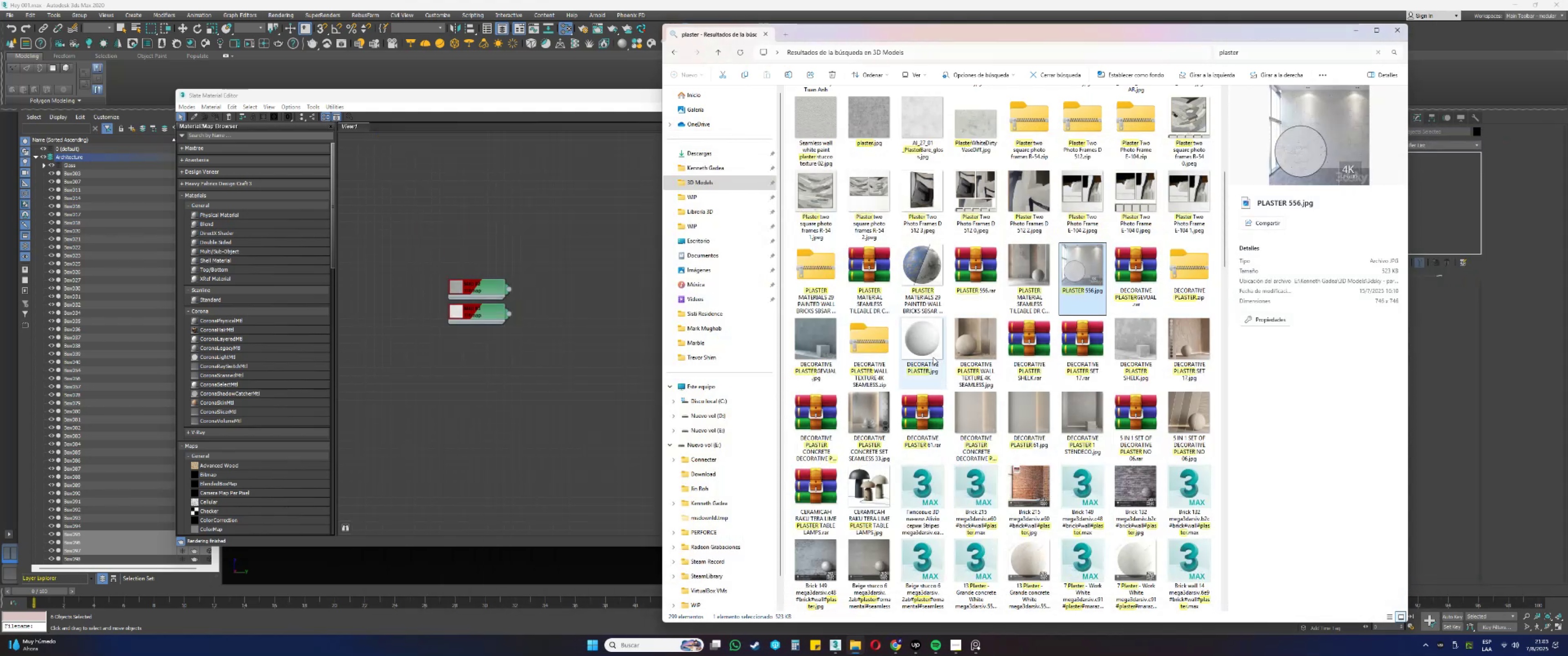 
double_click([990, 334])
 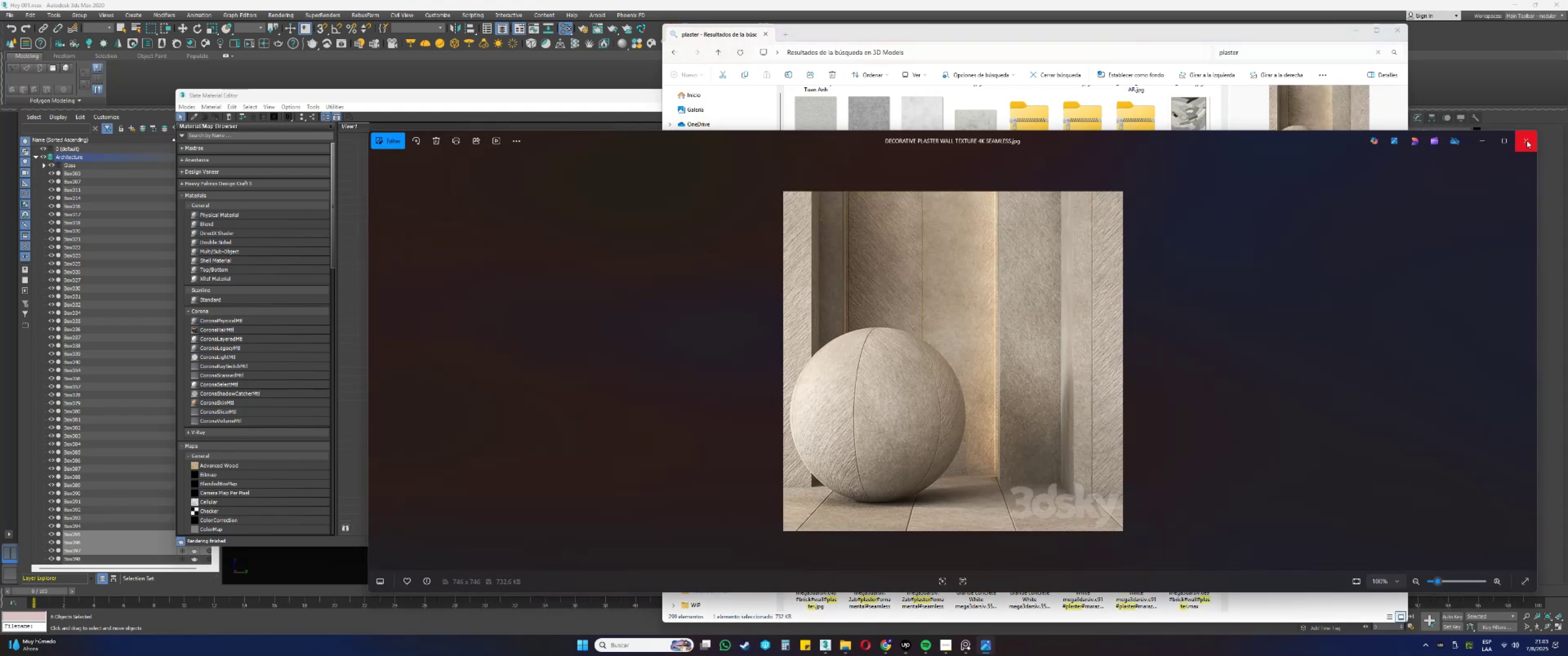 
scroll: coordinate [913, 314], scroll_direction: down, amount: 1.0
 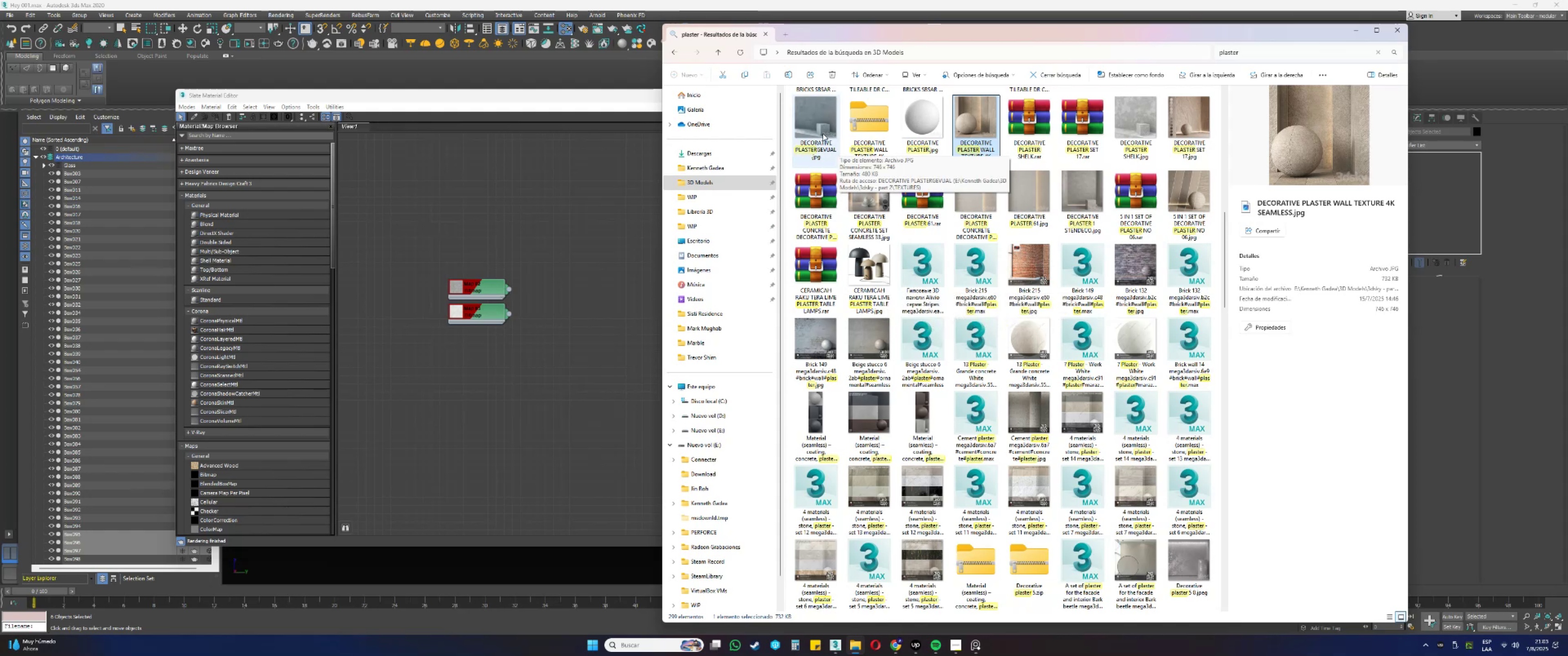 
double_click([815, 130])
 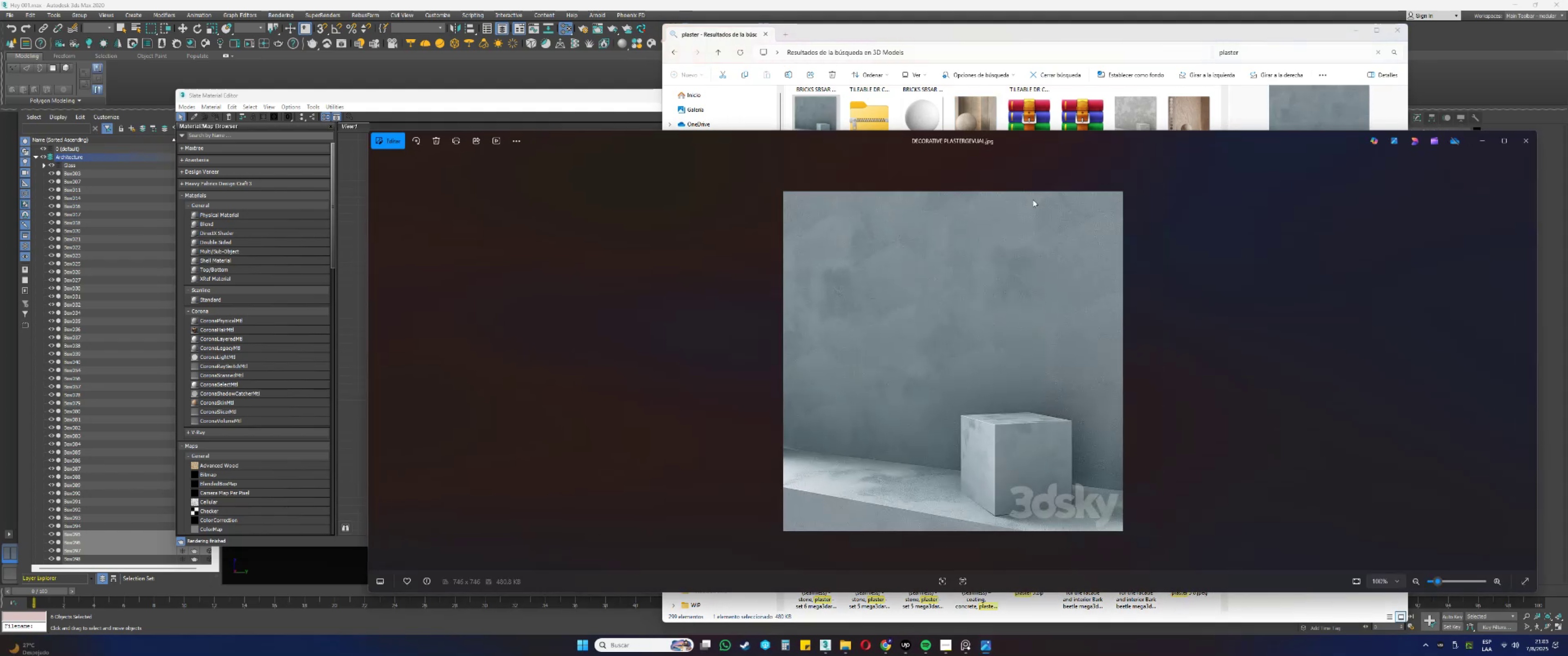 
scroll: coordinate [960, 313], scroll_direction: none, amount: 0.0
 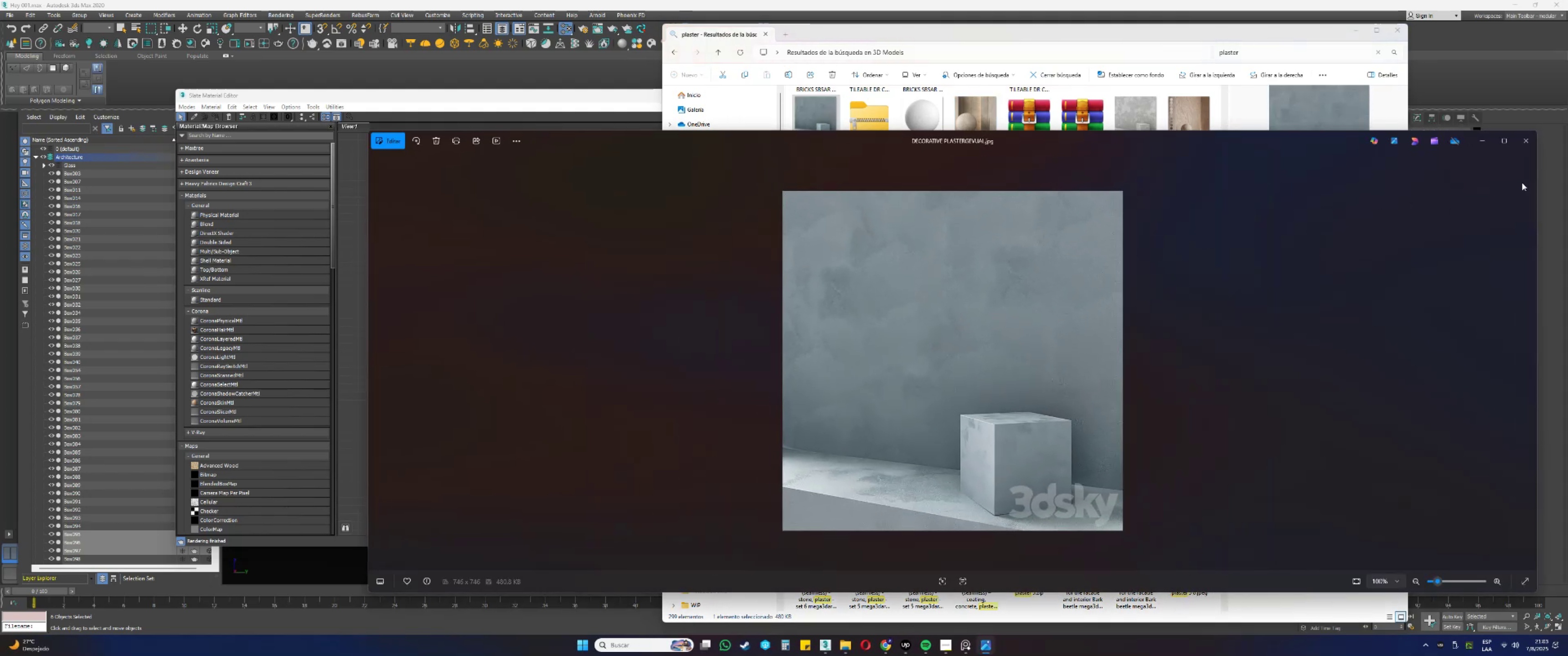 
left_click([1532, 143])
 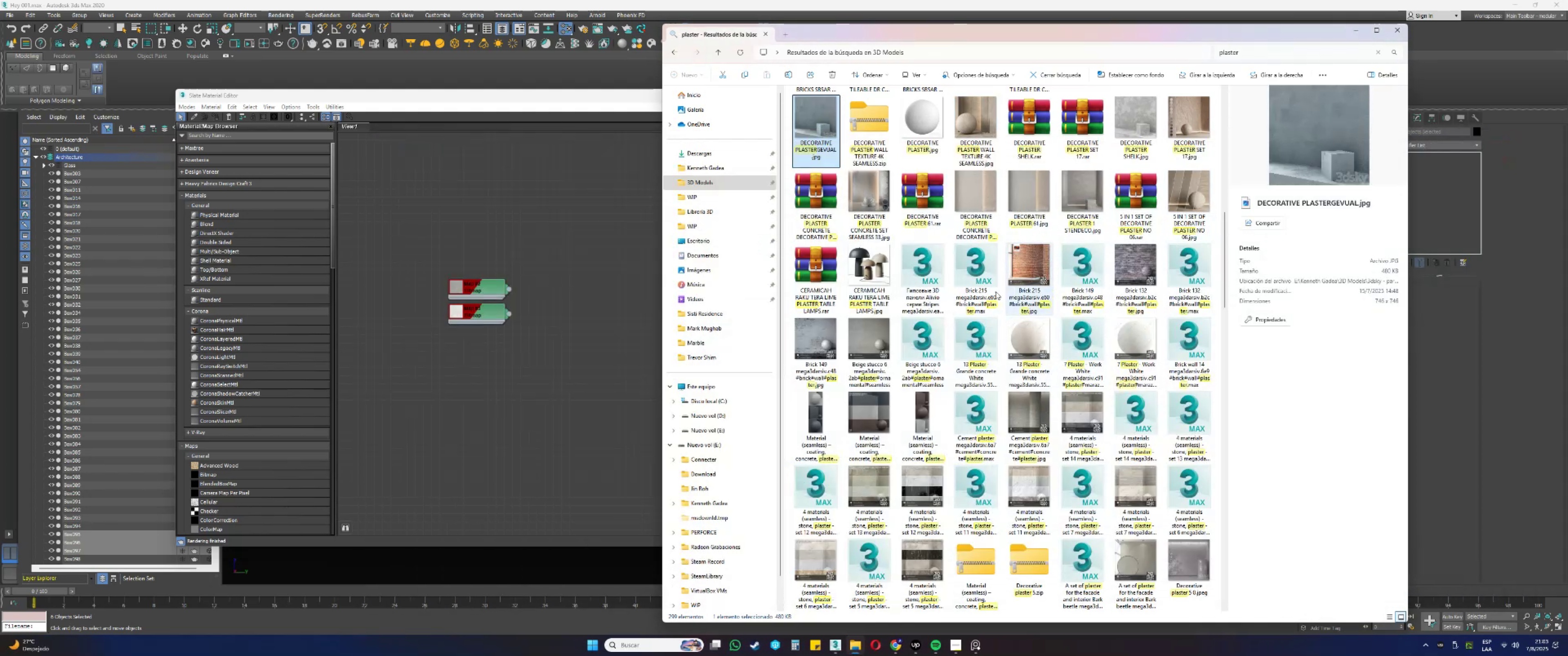 
double_click([867, 345])
 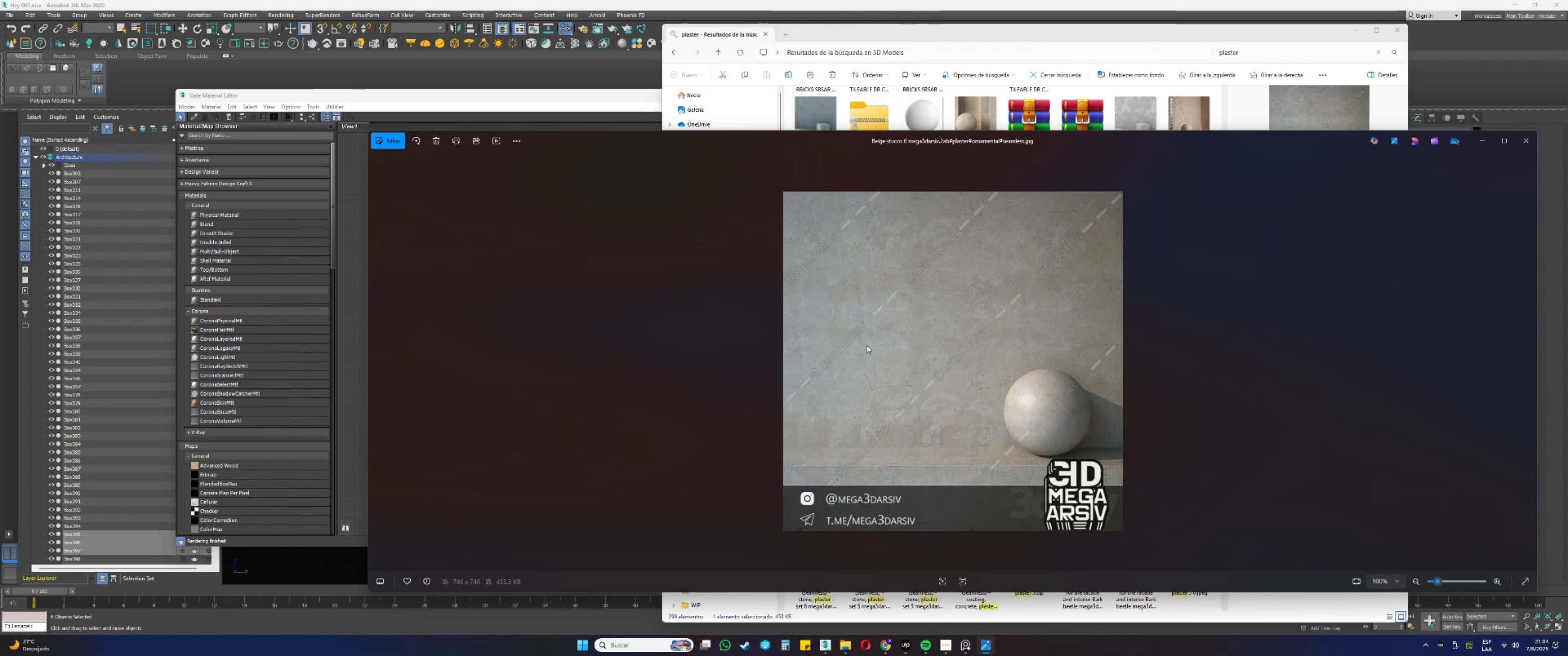 
wait(5.19)
 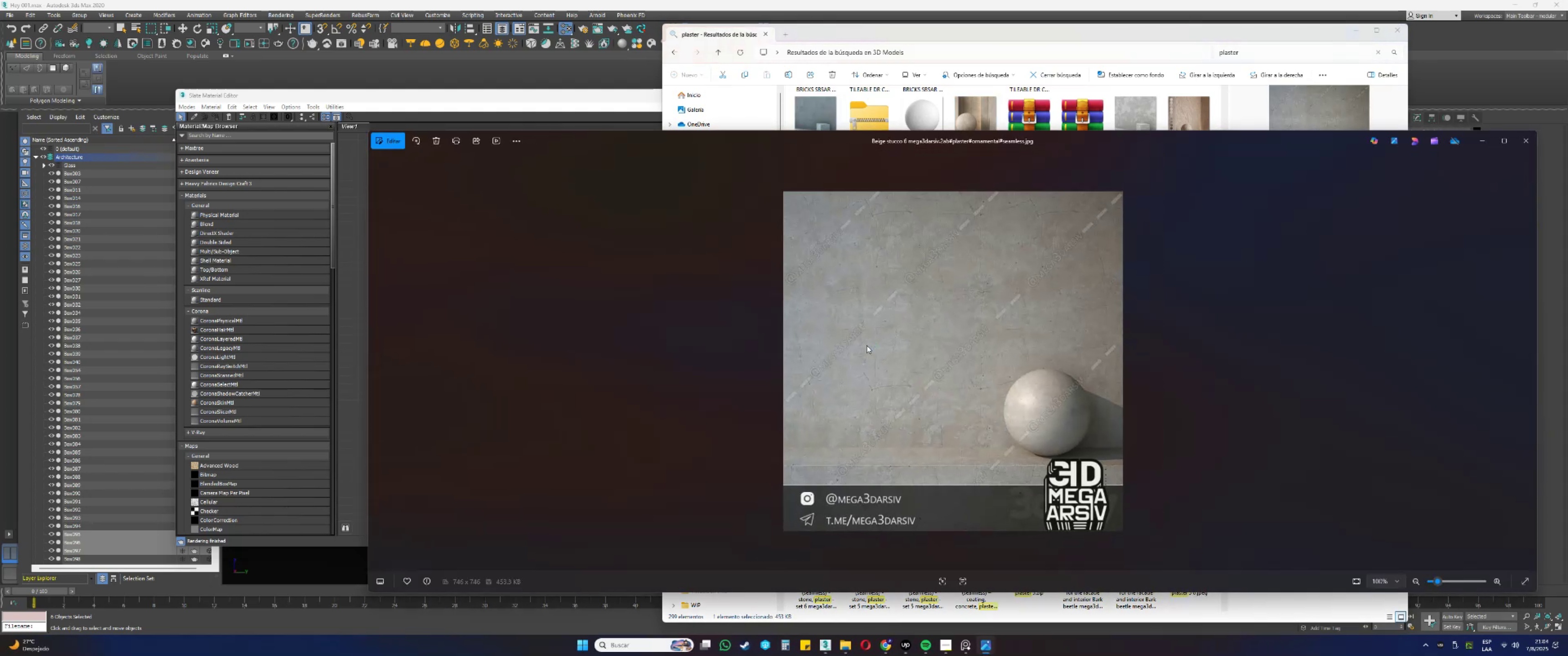 
scroll: coordinate [989, 307], scroll_direction: up, amount: 3.0
 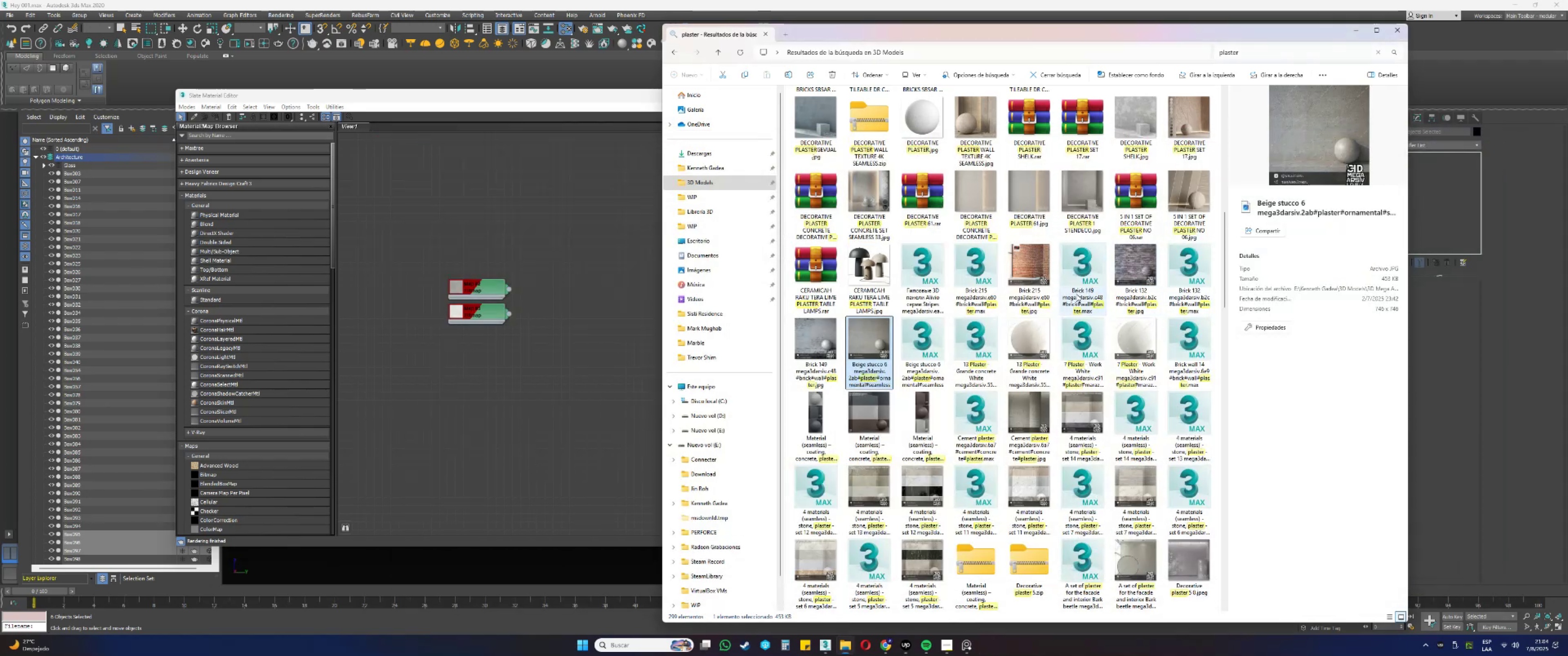 
scroll: coordinate [1005, 364], scroll_direction: down, amount: 1.0
 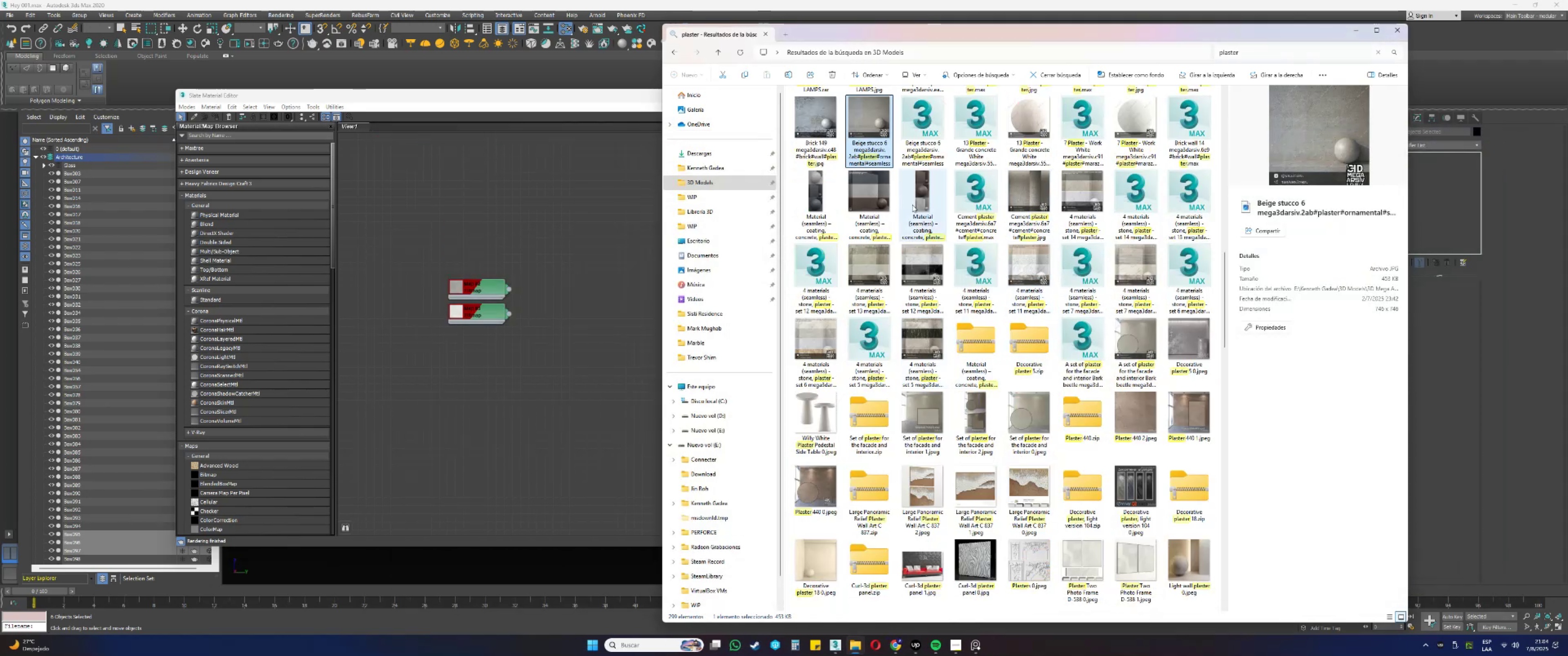 
double_click([883, 199])
 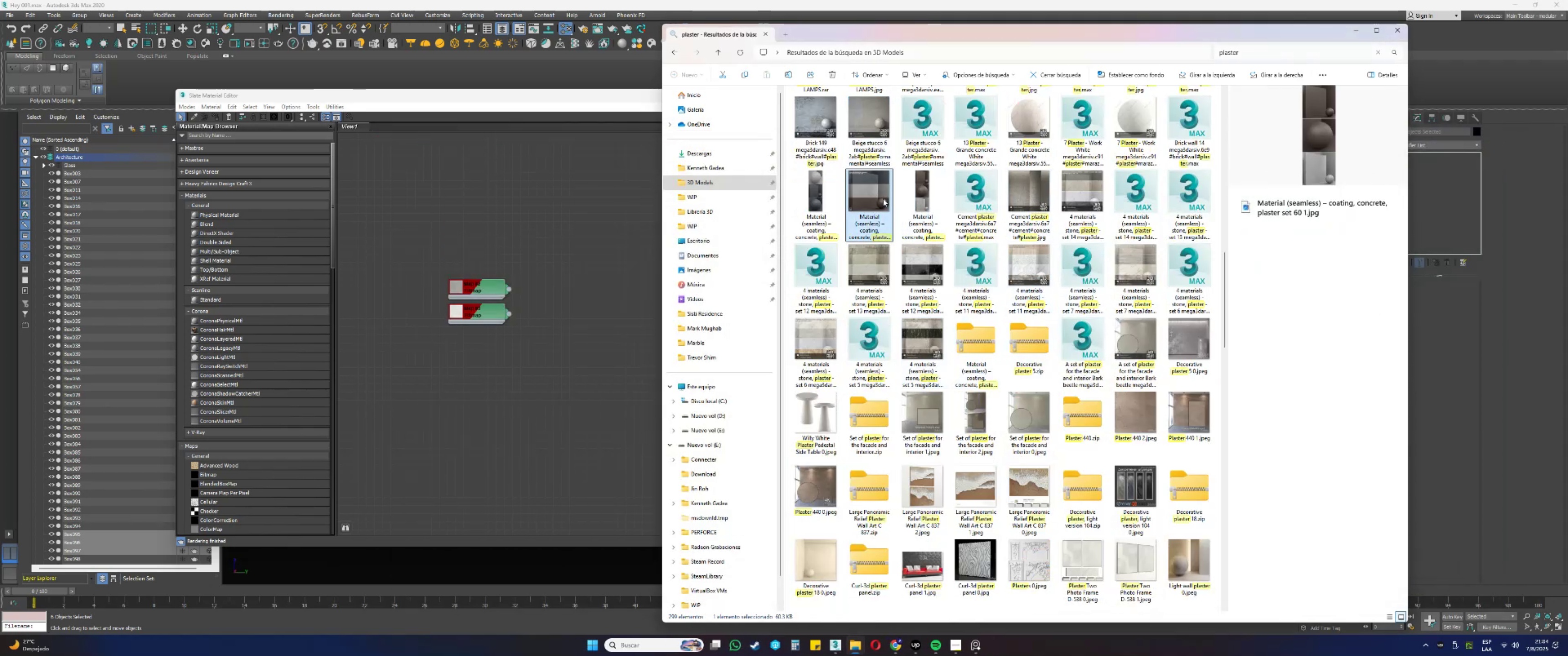 
triple_click([883, 199])
 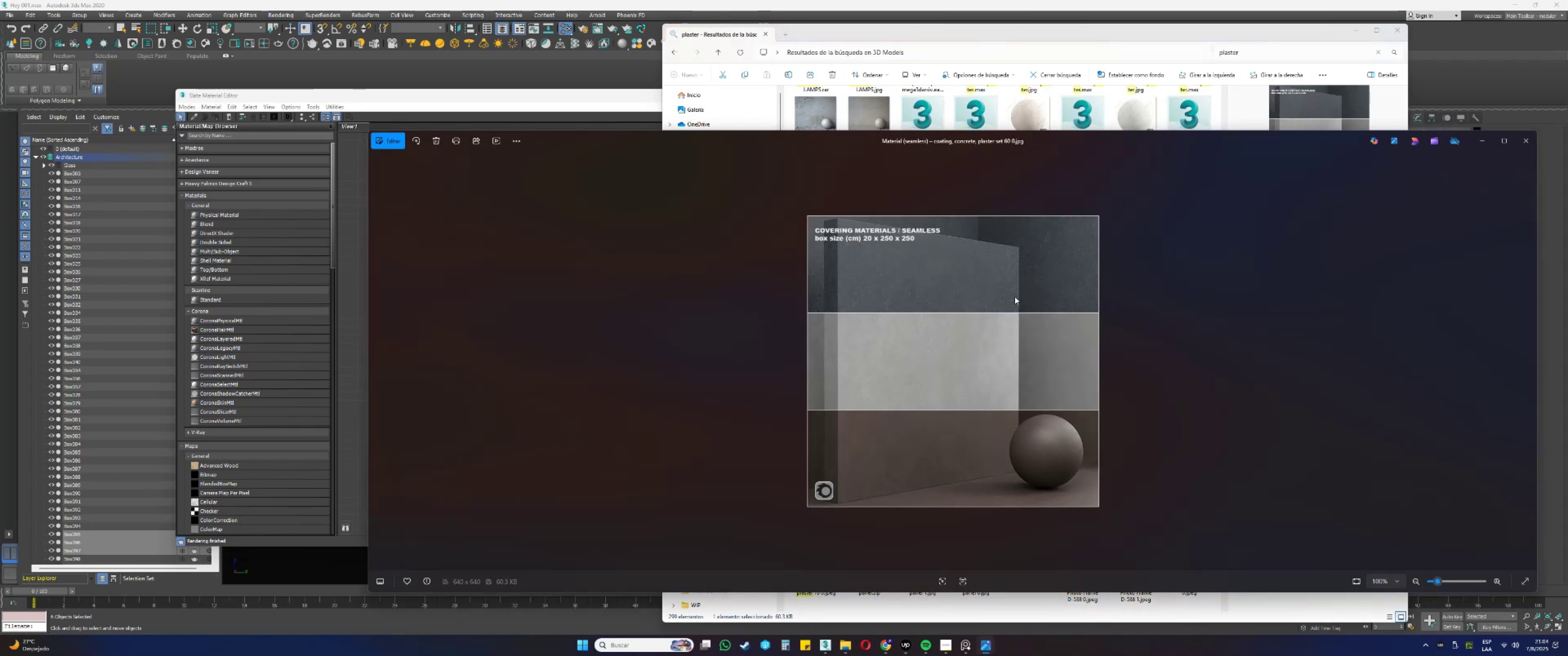 
scroll: coordinate [956, 364], scroll_direction: up, amount: 9.0
 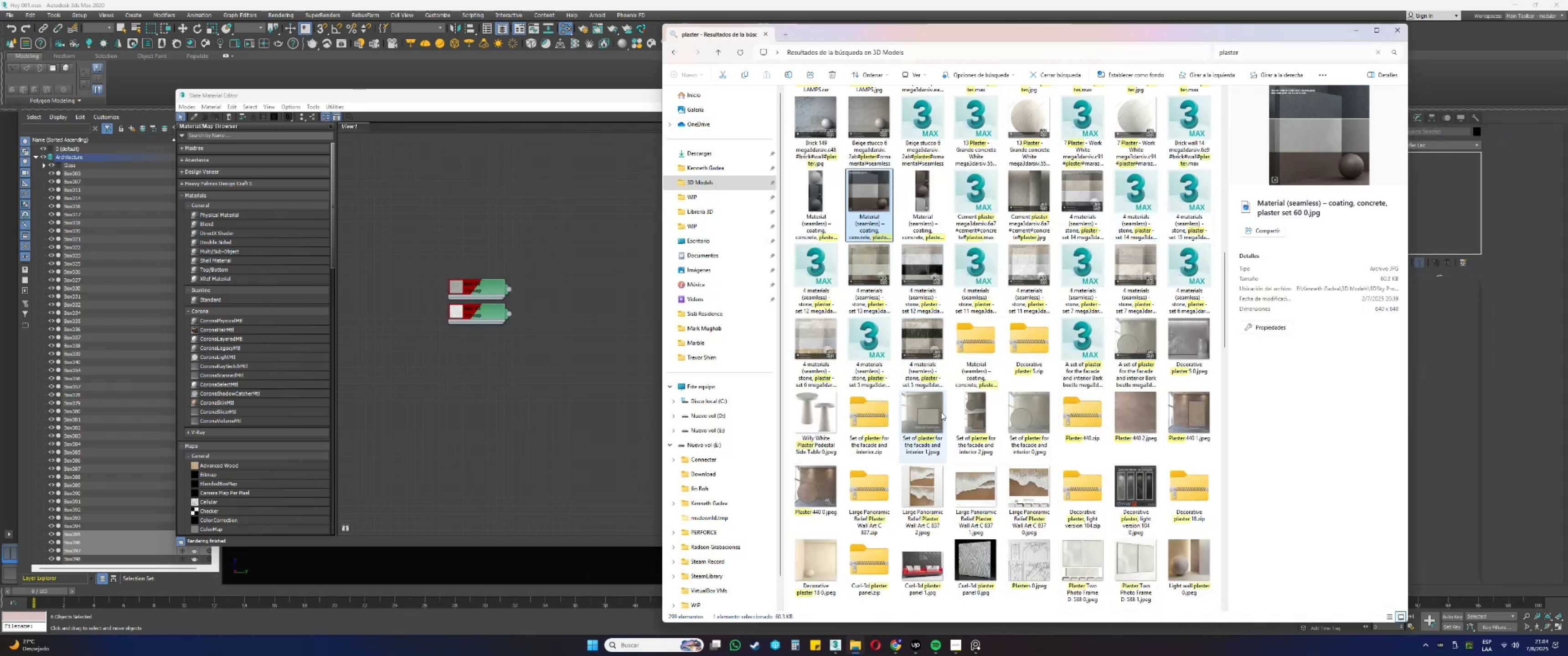 
double_click([1132, 409])
 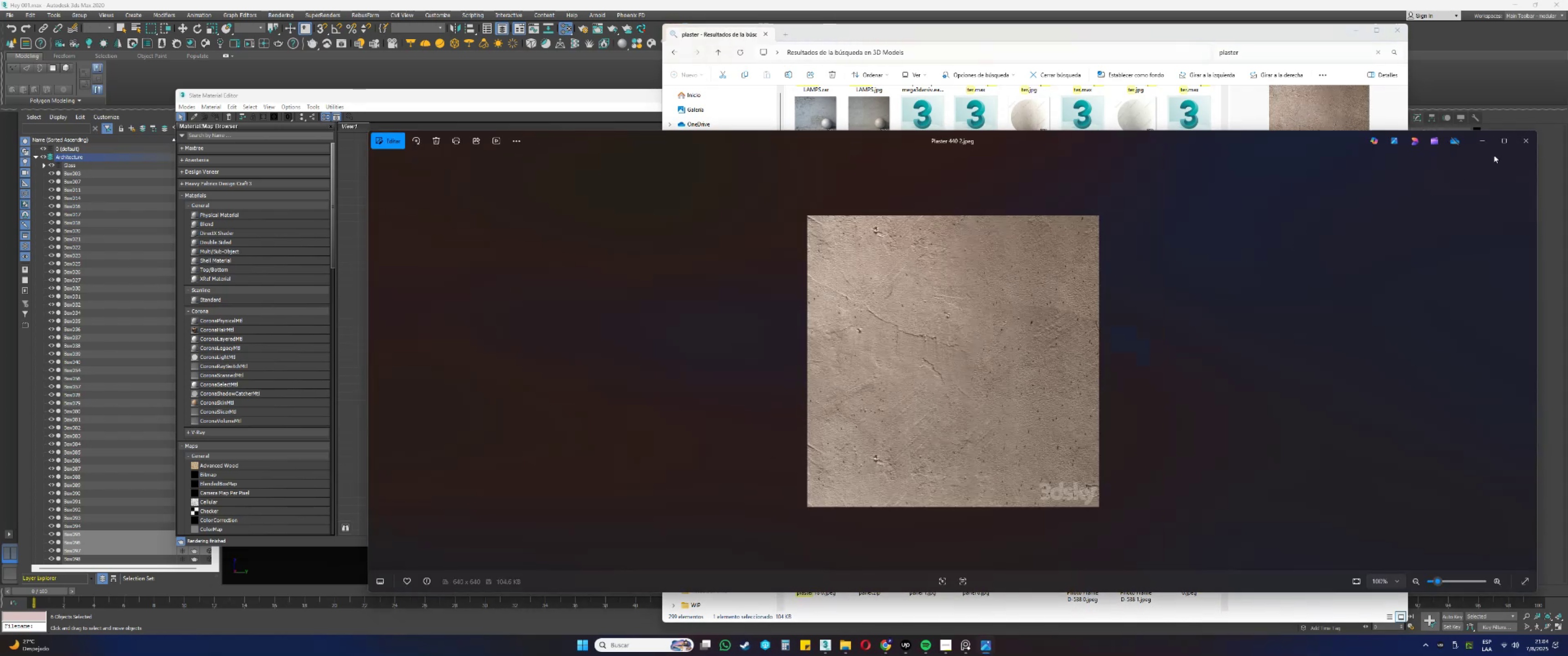 
left_click([1522, 146])
 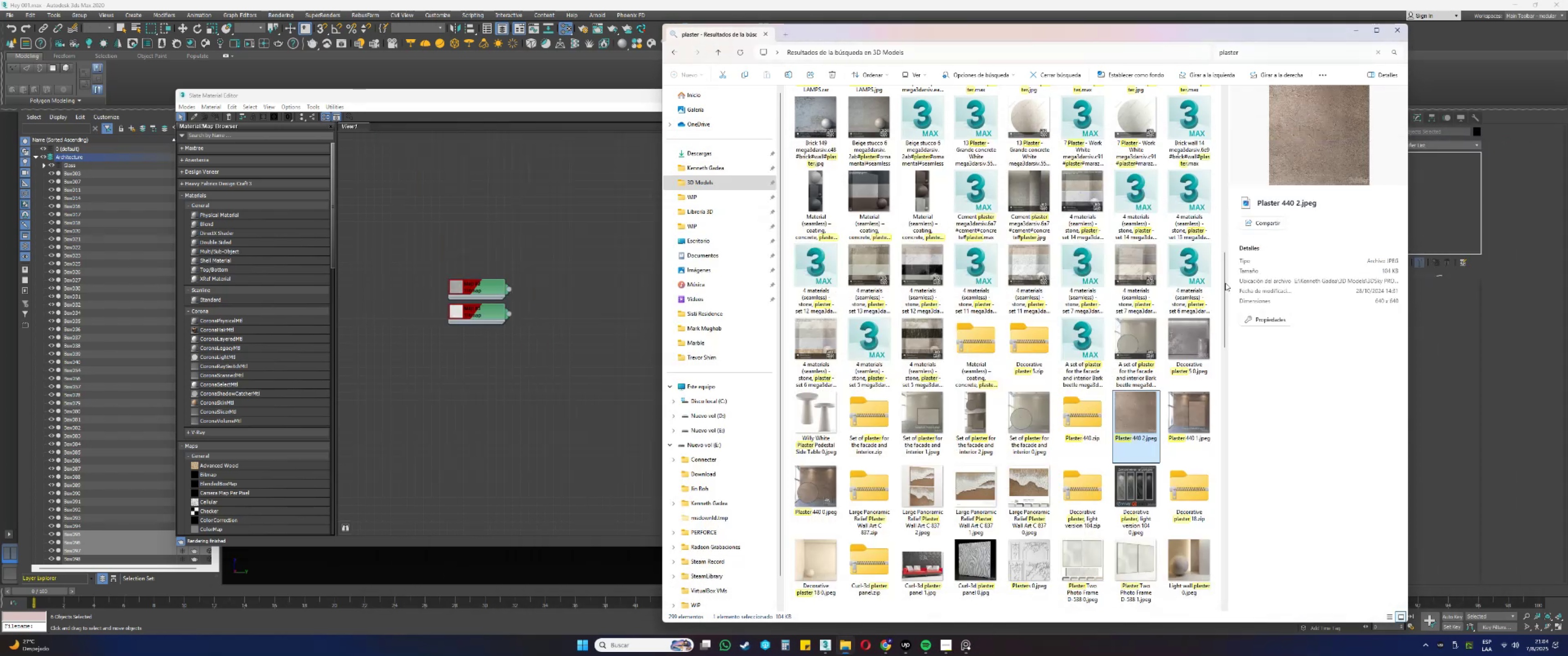 
scroll: coordinate [1114, 334], scroll_direction: down, amount: 1.0
 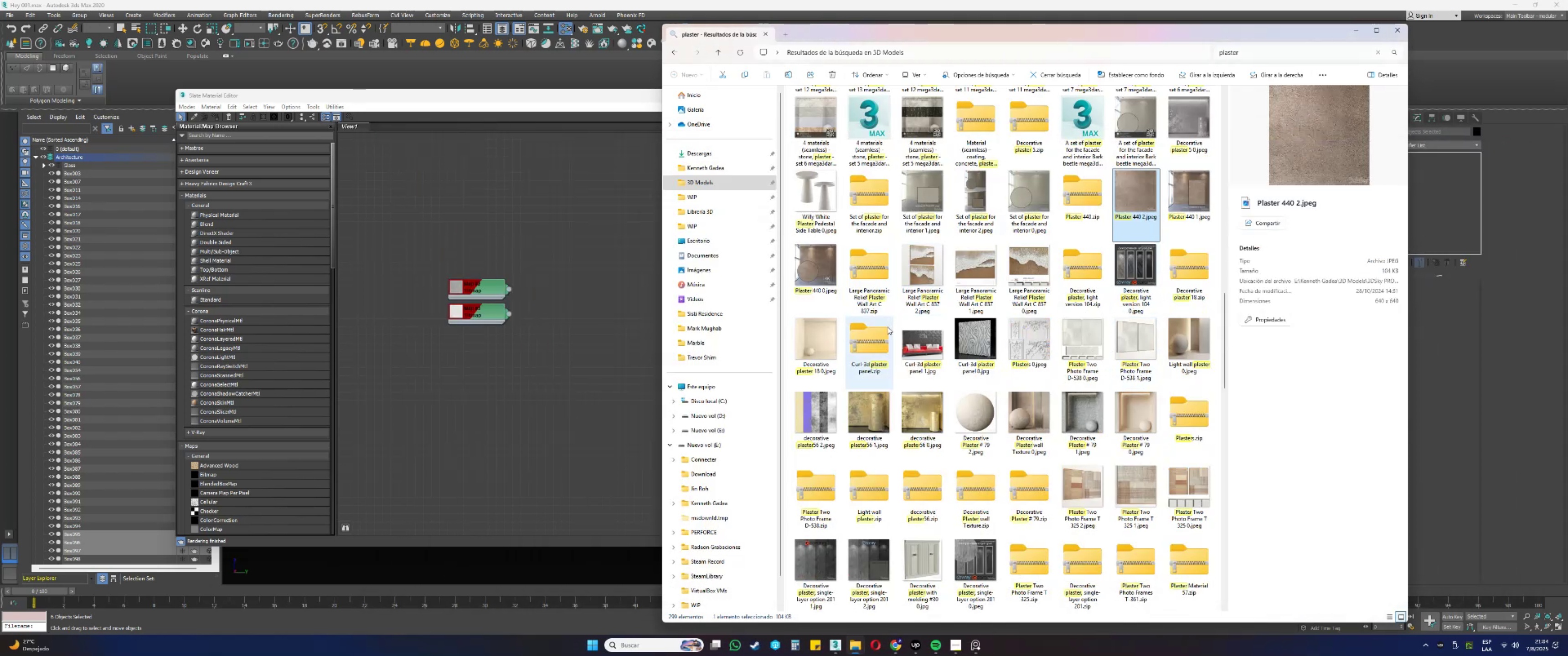 
double_click([972, 420])
 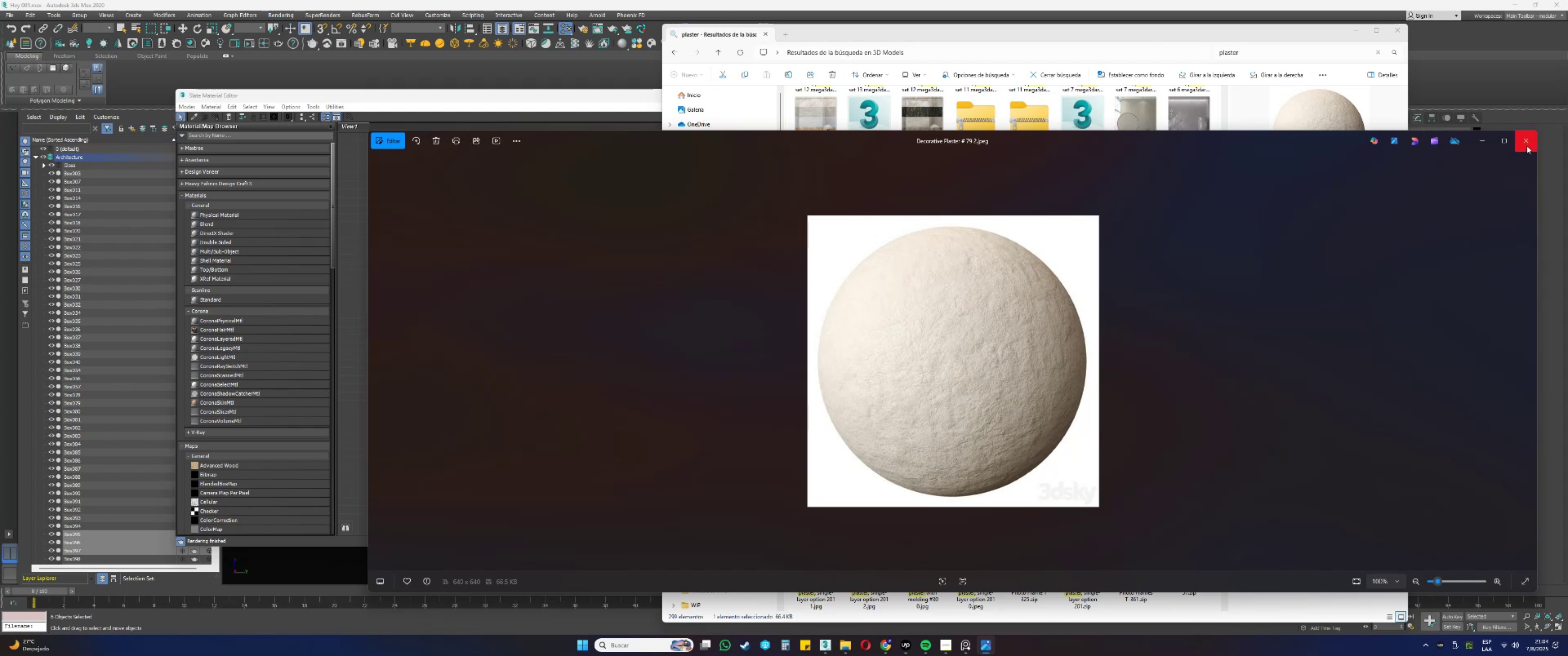 
scroll: coordinate [1014, 330], scroll_direction: down, amount: 1.0
 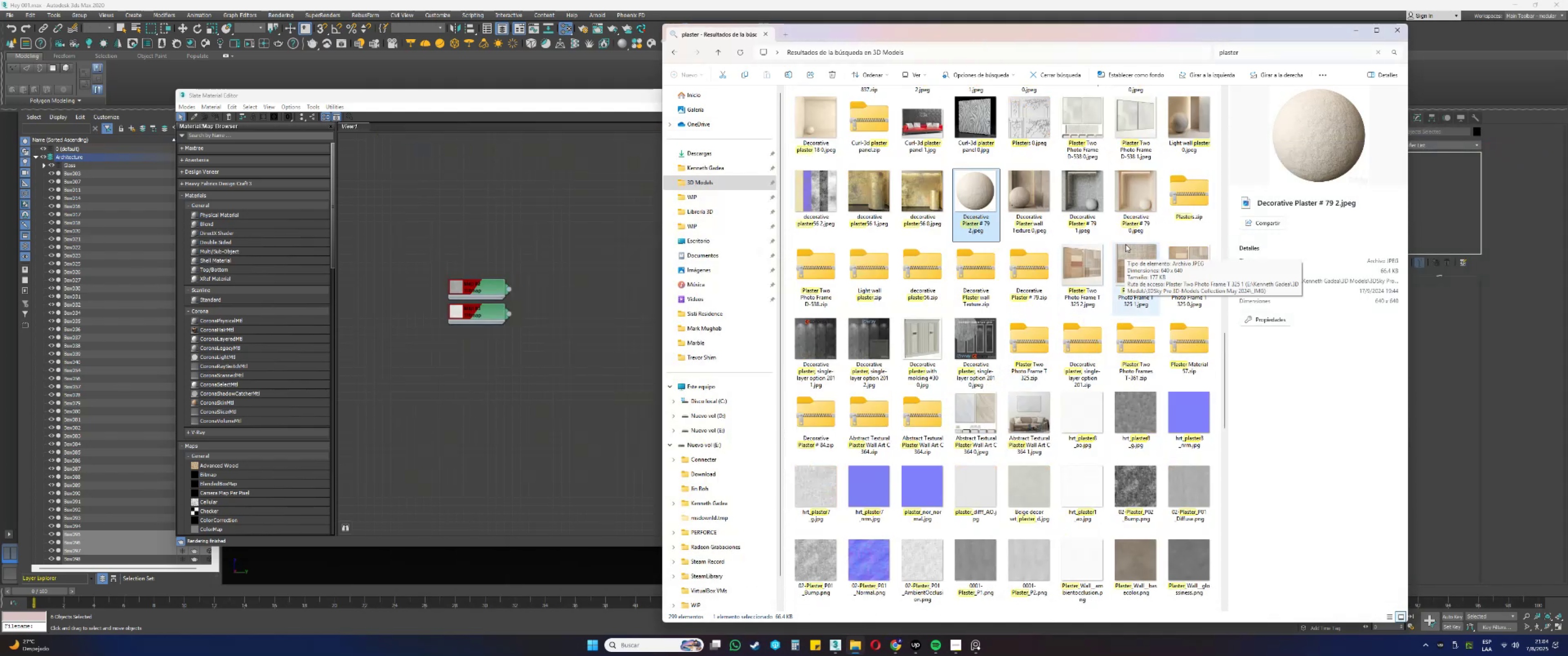 
double_click([1133, 206])
 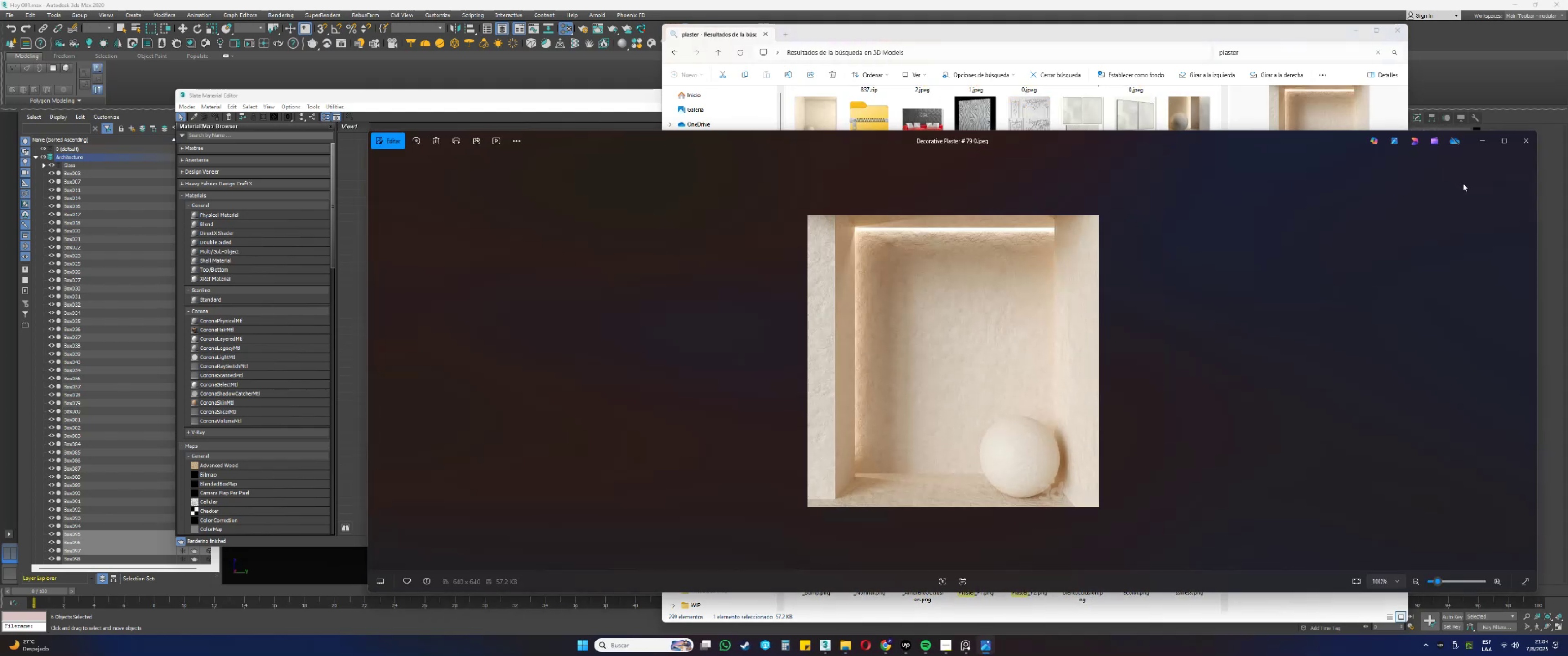 
scroll: coordinate [900, 336], scroll_direction: up, amount: 5.0
 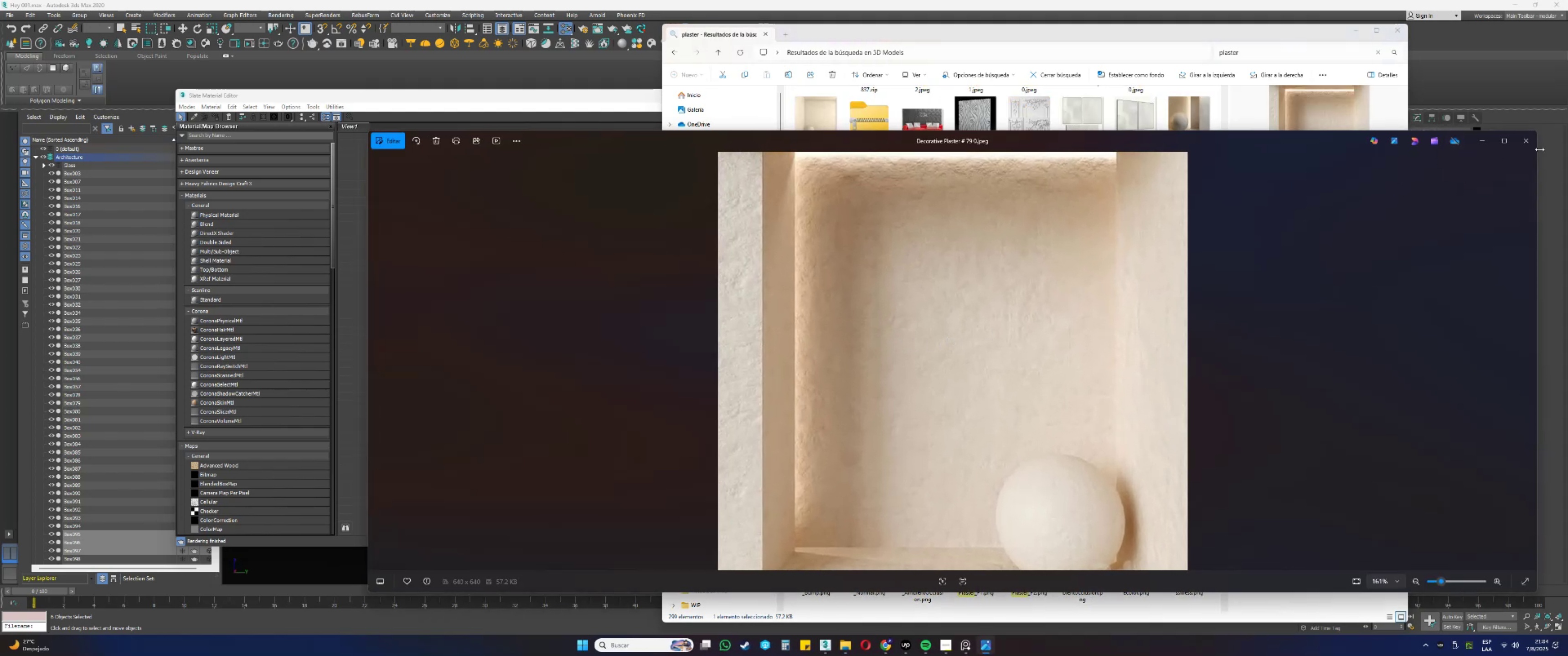 
left_click([1531, 140])
 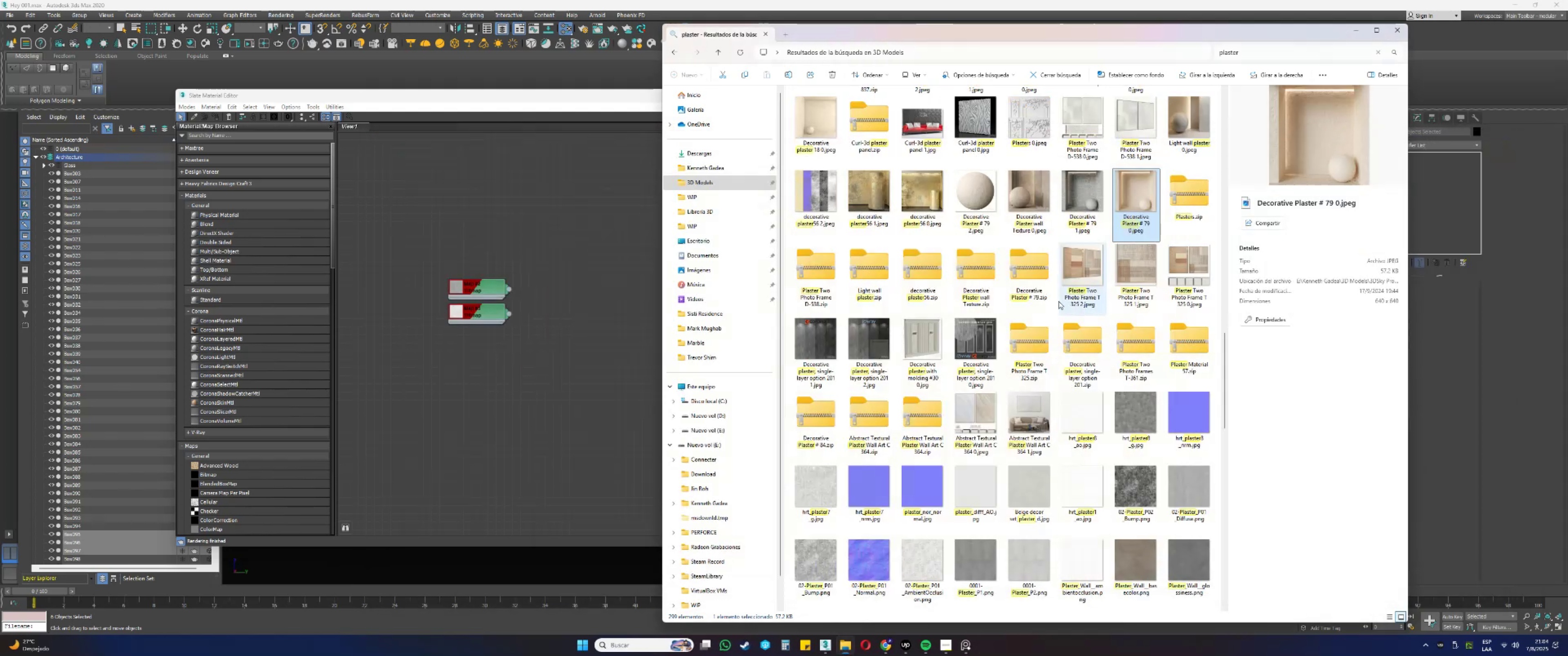 
scroll: coordinate [985, 326], scroll_direction: down, amount: 1.0
 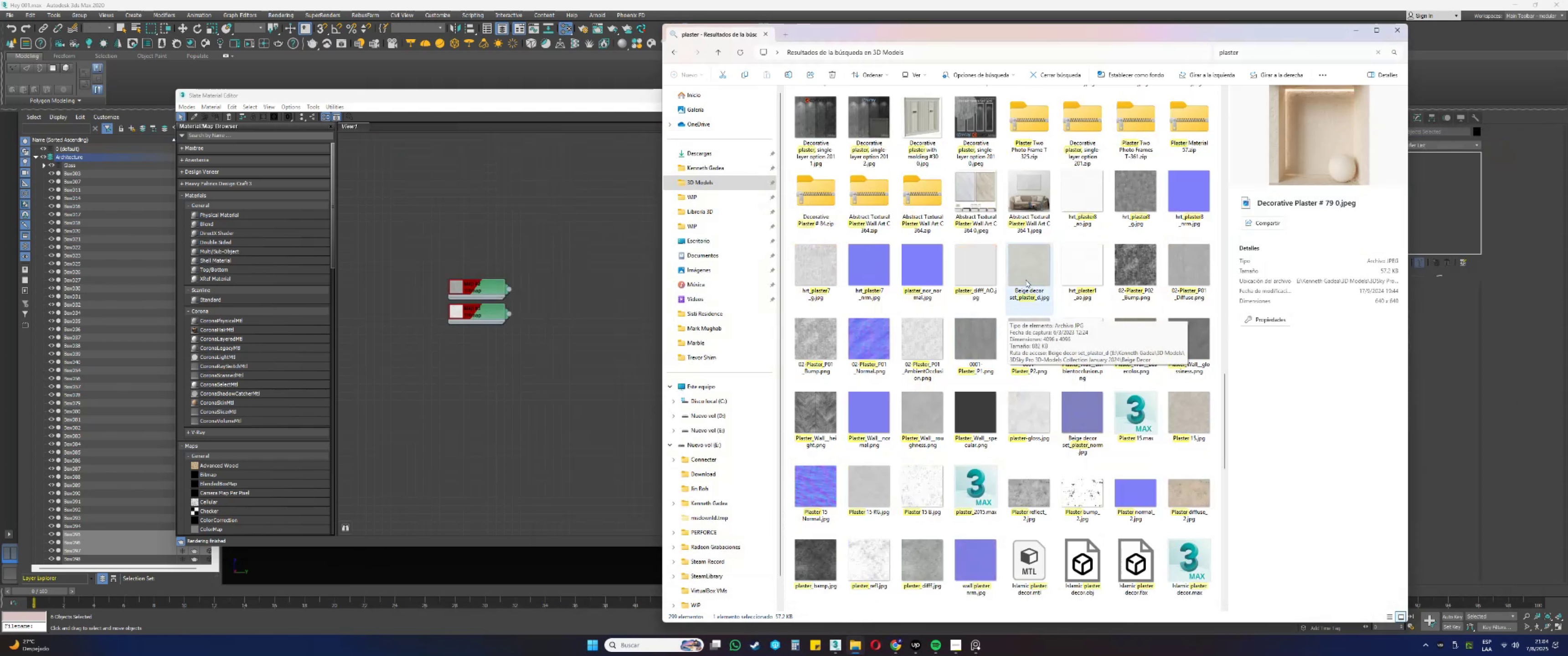 
double_click([1027, 272])
 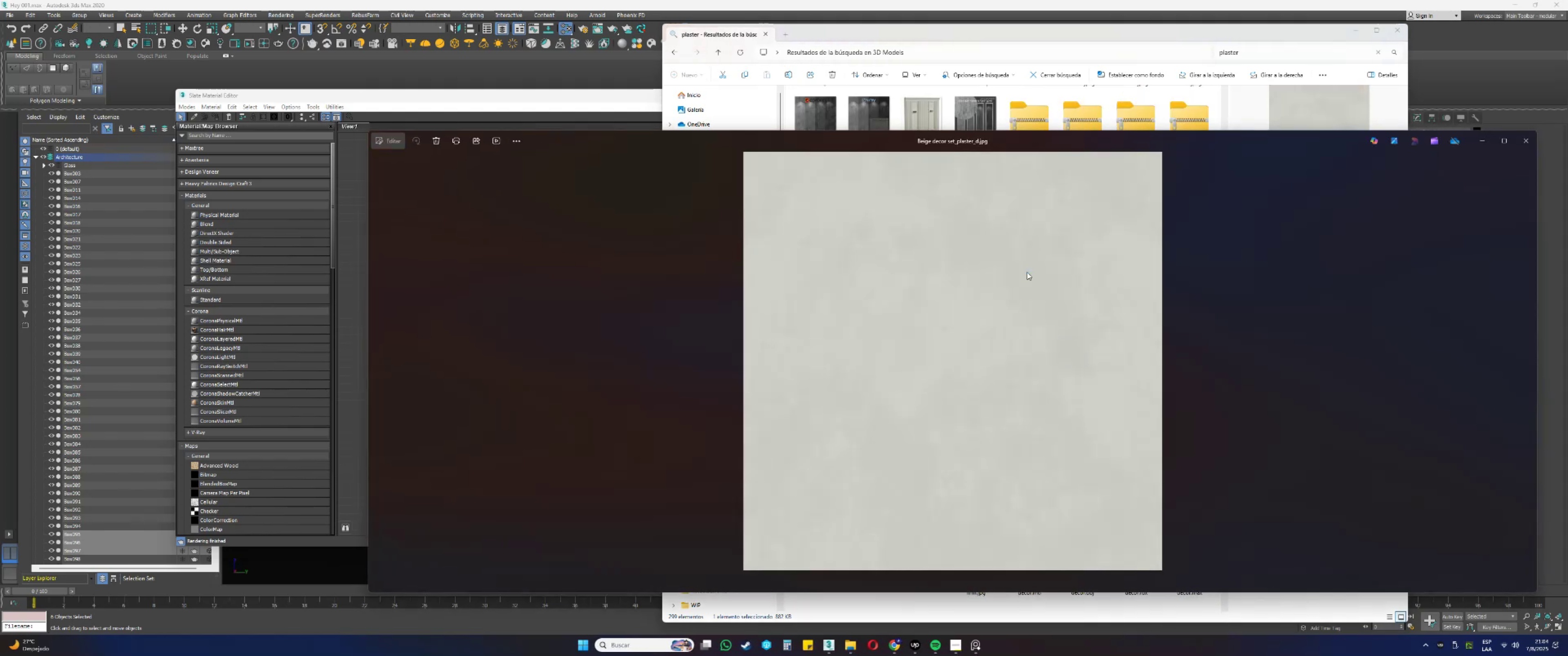 
scroll: coordinate [993, 307], scroll_direction: up, amount: 8.0
 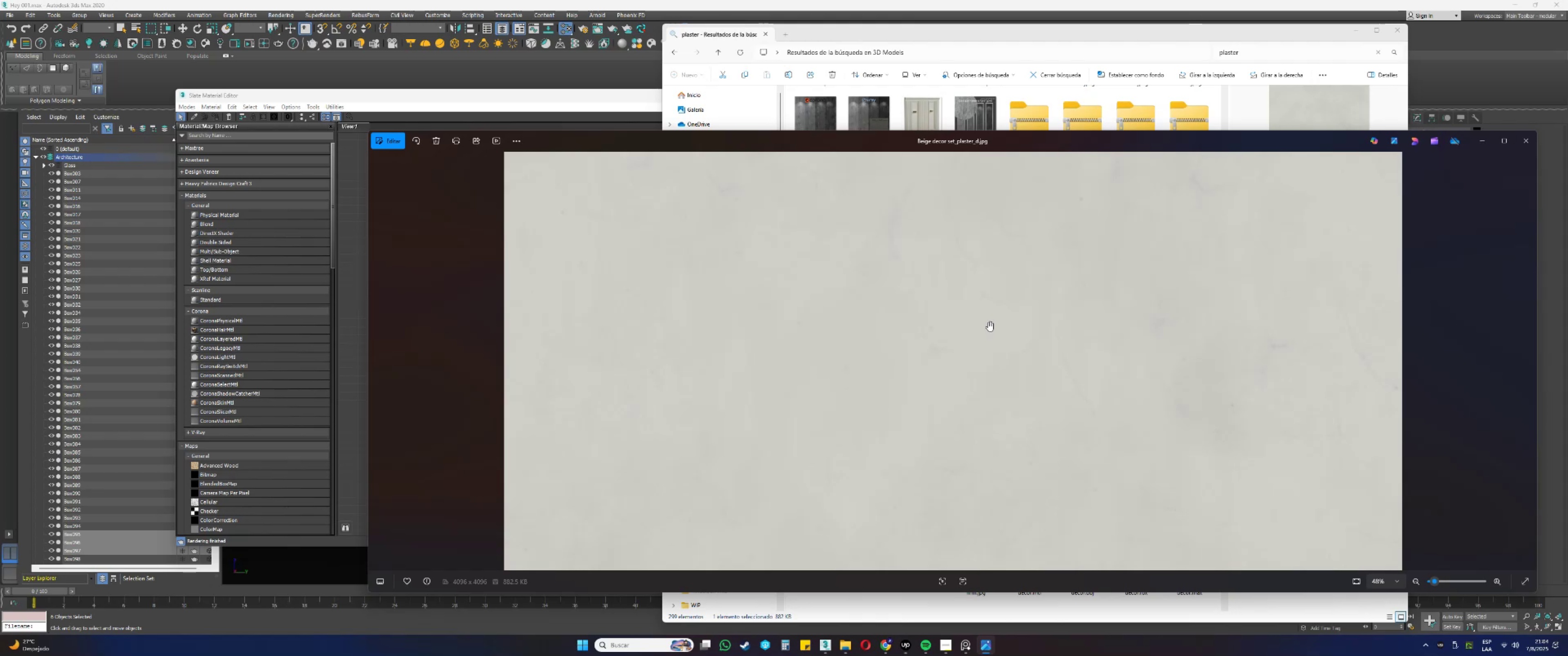 
scroll: coordinate [969, 334], scroll_direction: down, amount: 4.0
 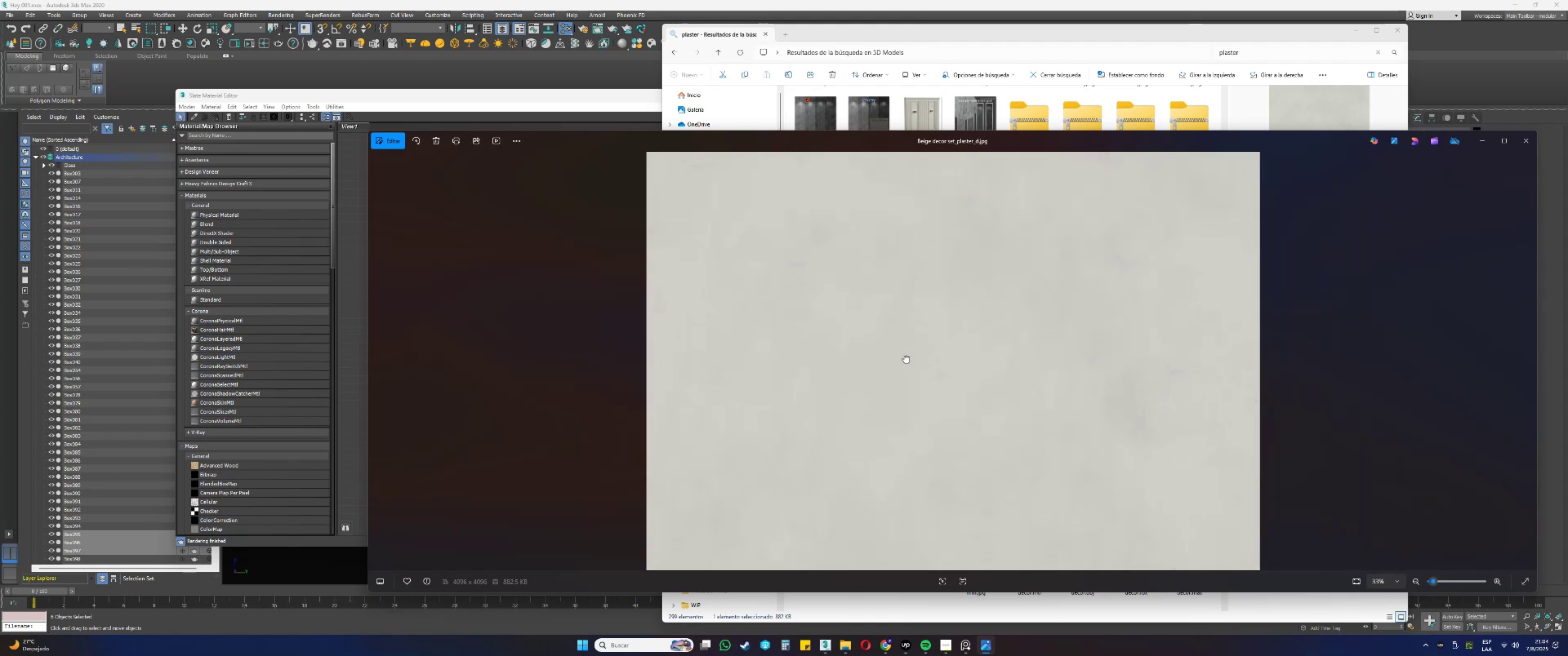 
scroll: coordinate [1165, 249], scroll_direction: up, amount: 7.0
 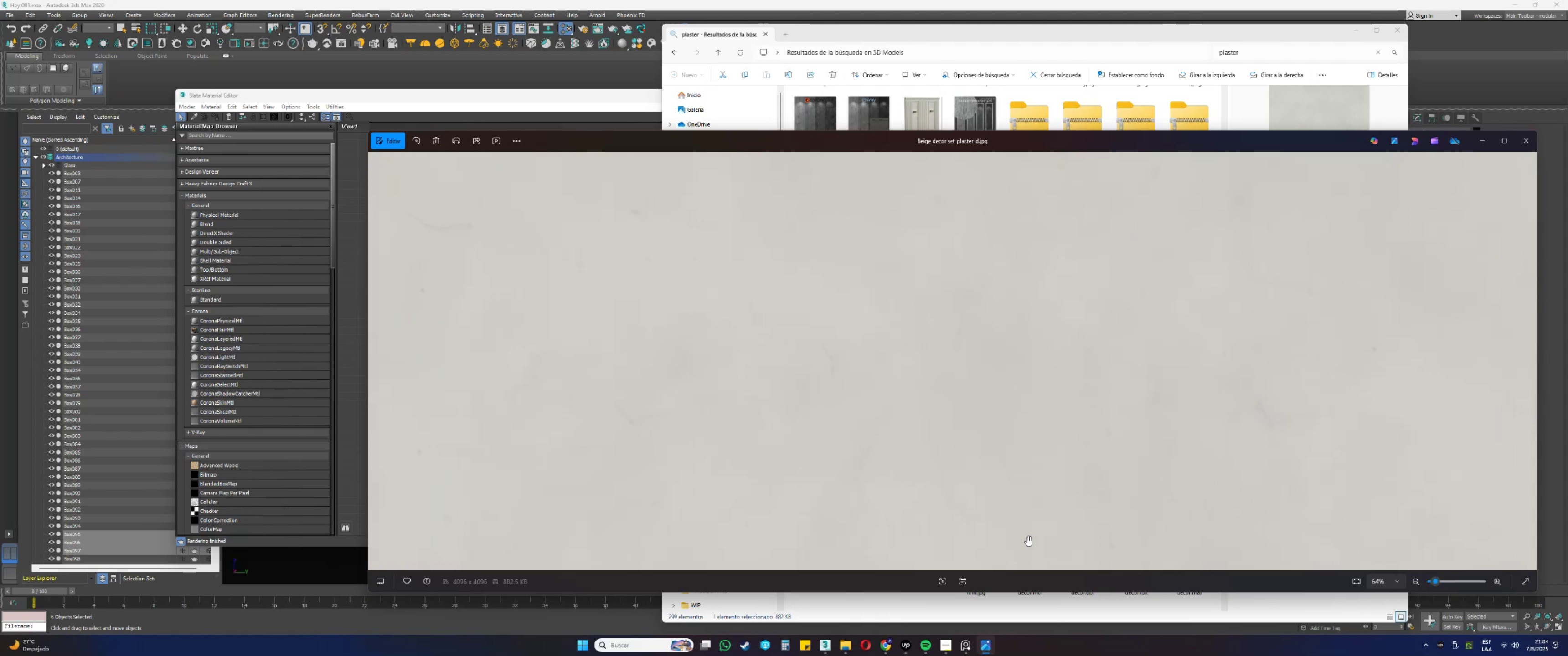 
left_click([966, 644])
 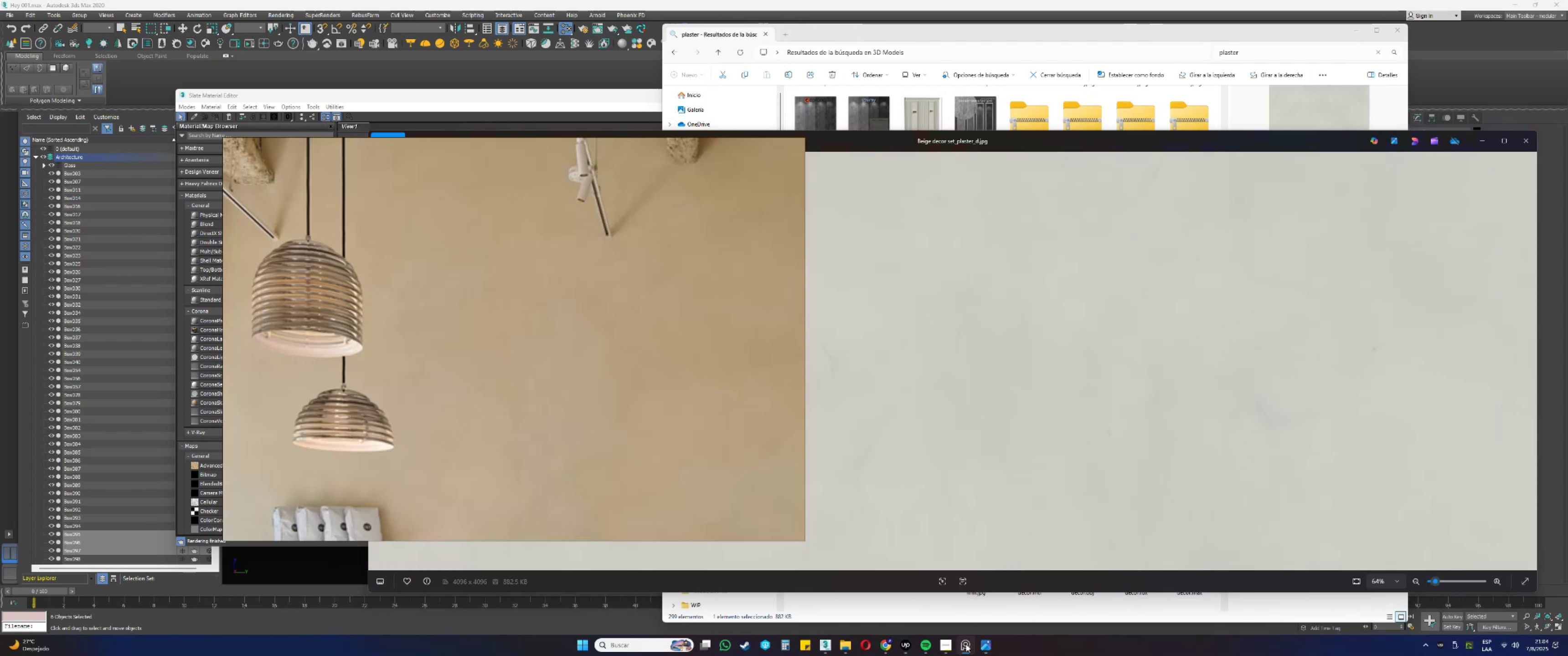 
left_click([966, 644])
 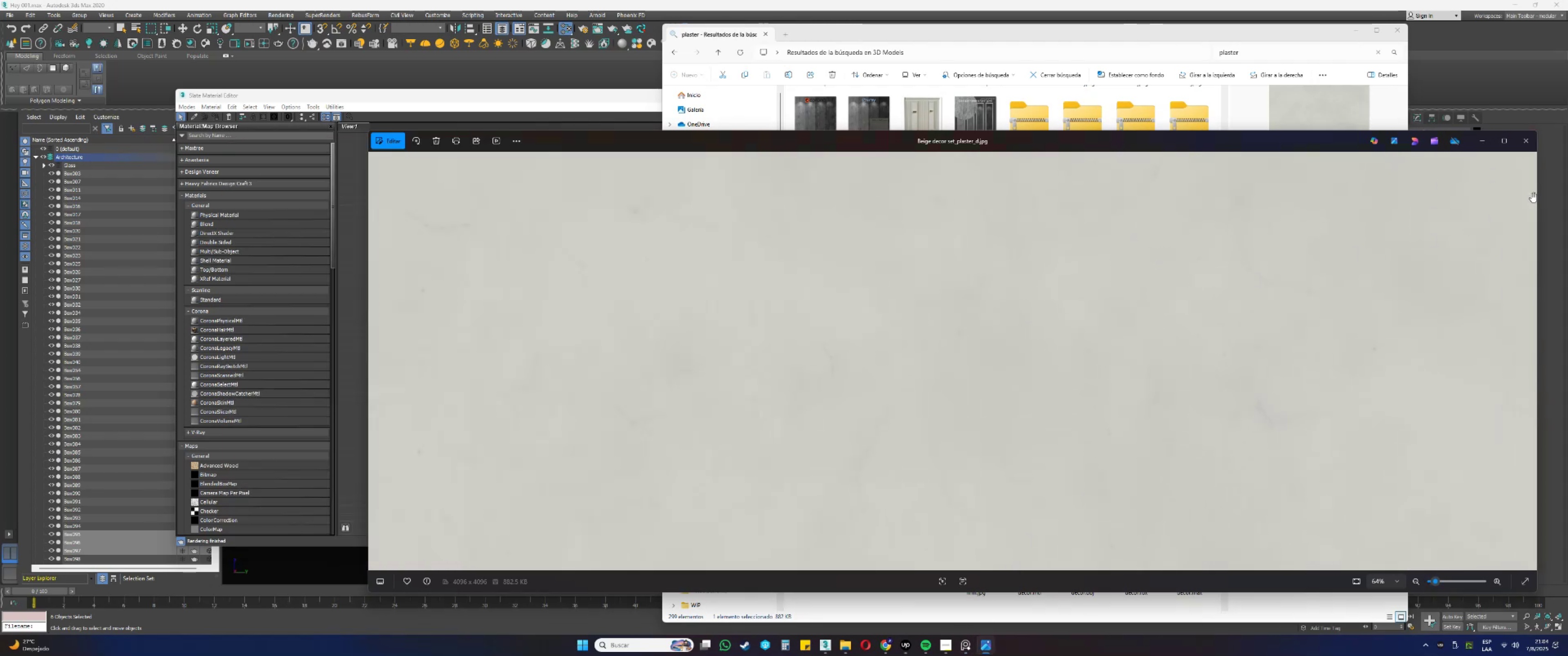 
left_click([1531, 141])
 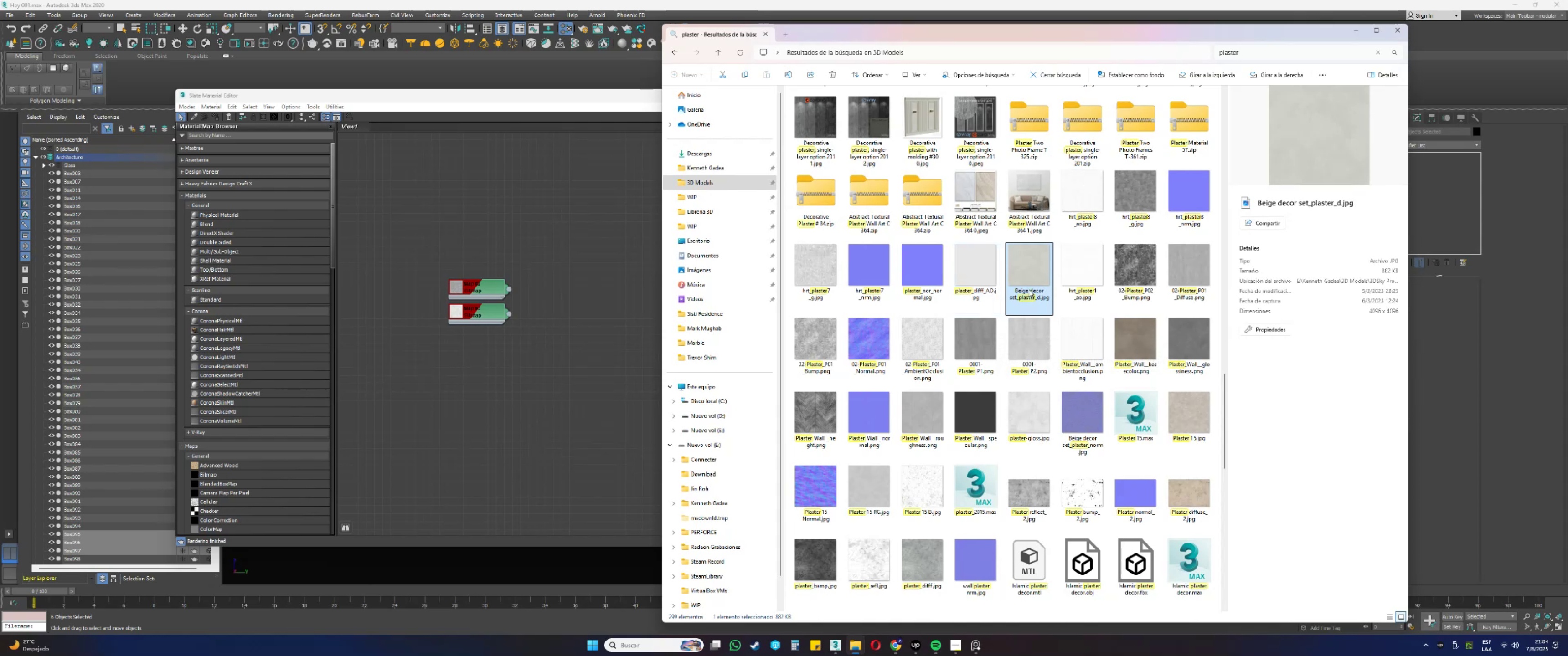 
left_click([1029, 281])
 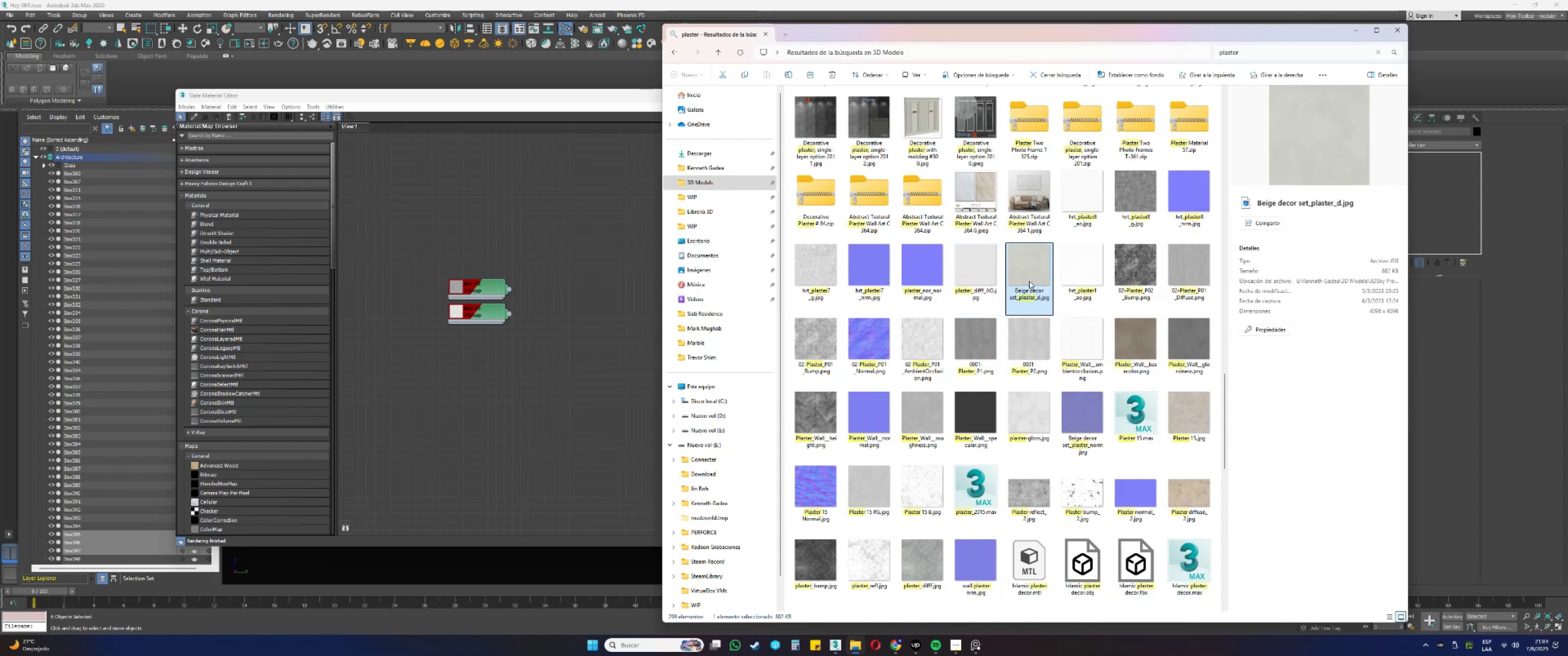 
key(F2)
 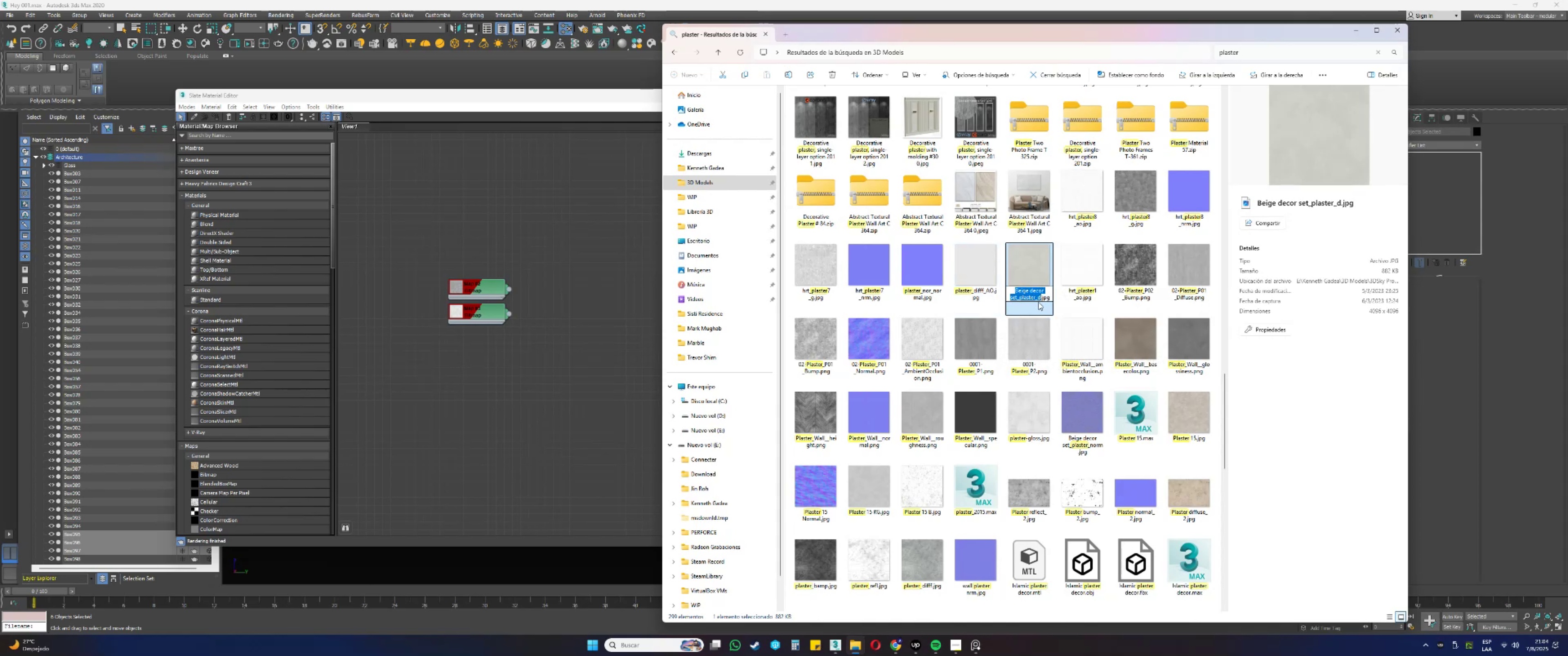 
key(Control+C)
 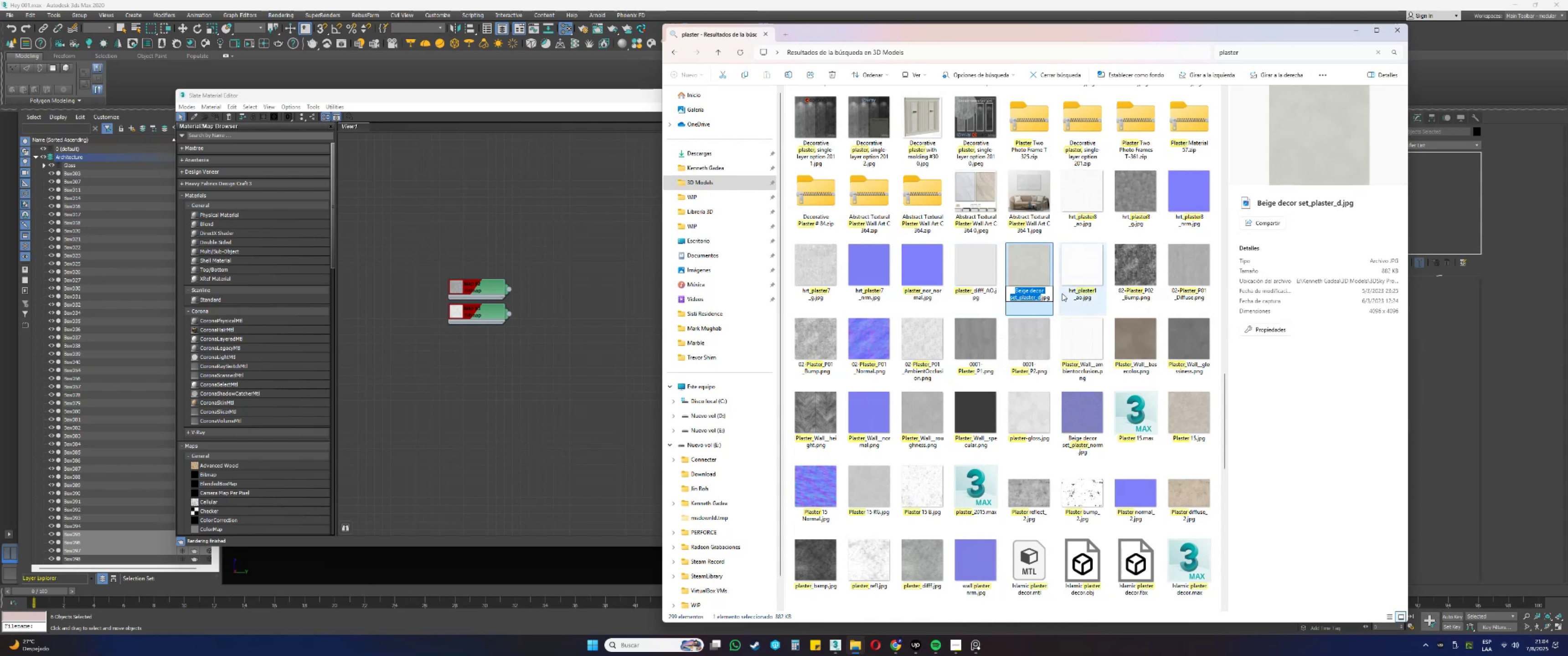 
left_click([1023, 340])
 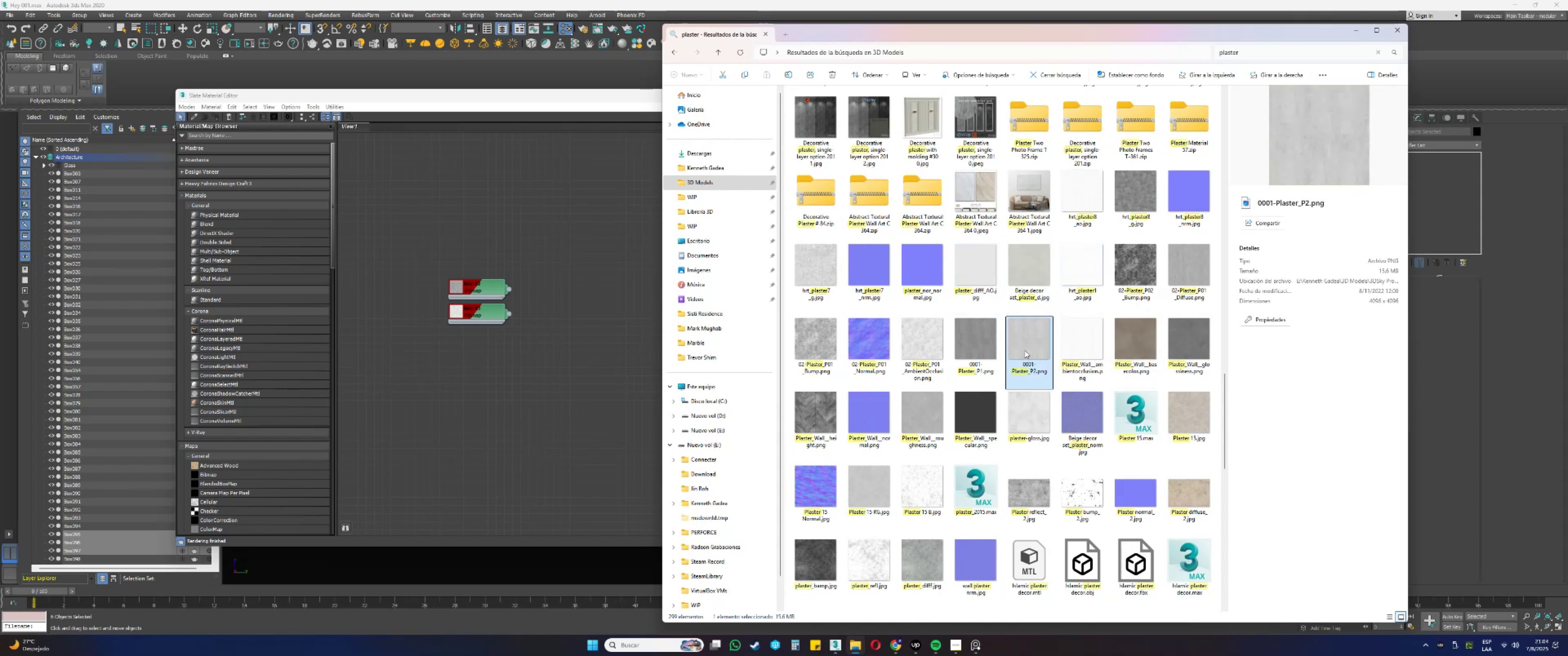 
triple_click([1025, 350])
 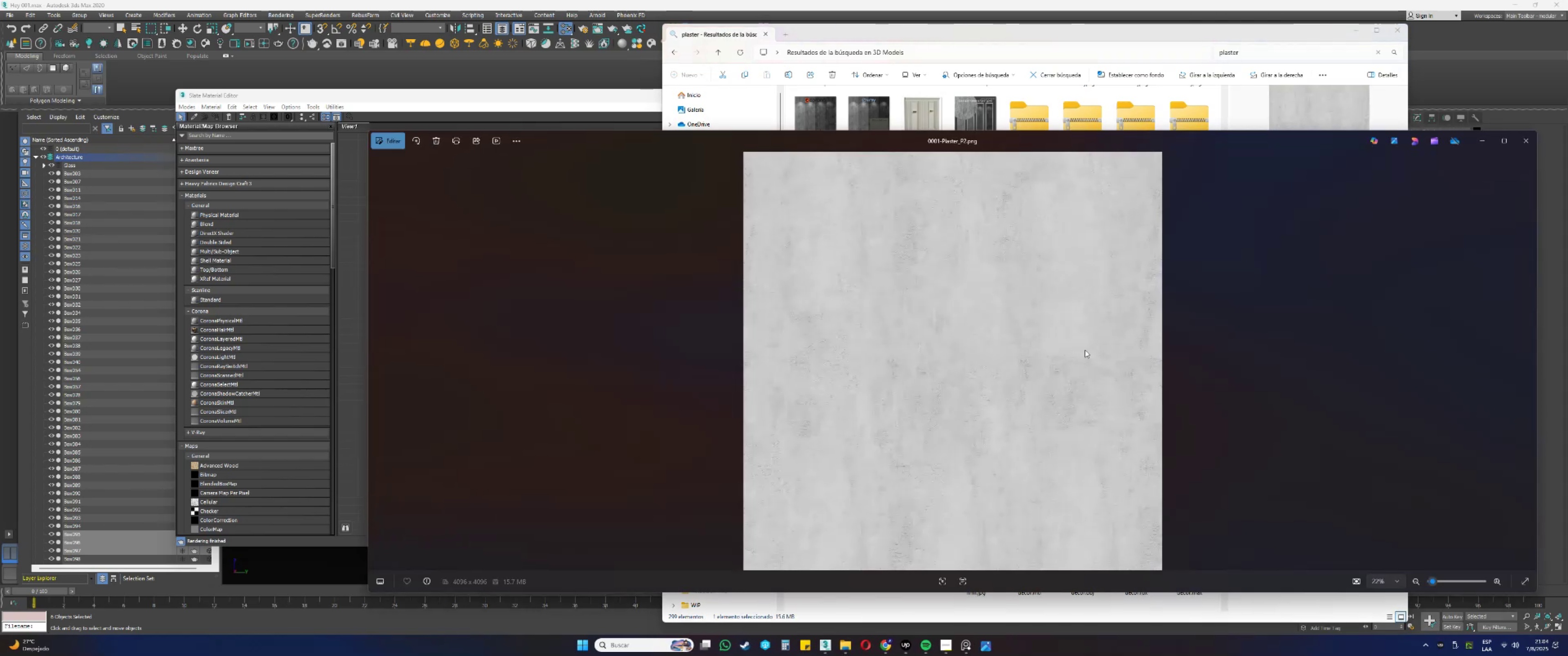 
scroll: coordinate [990, 323], scroll_direction: up, amount: 5.0
 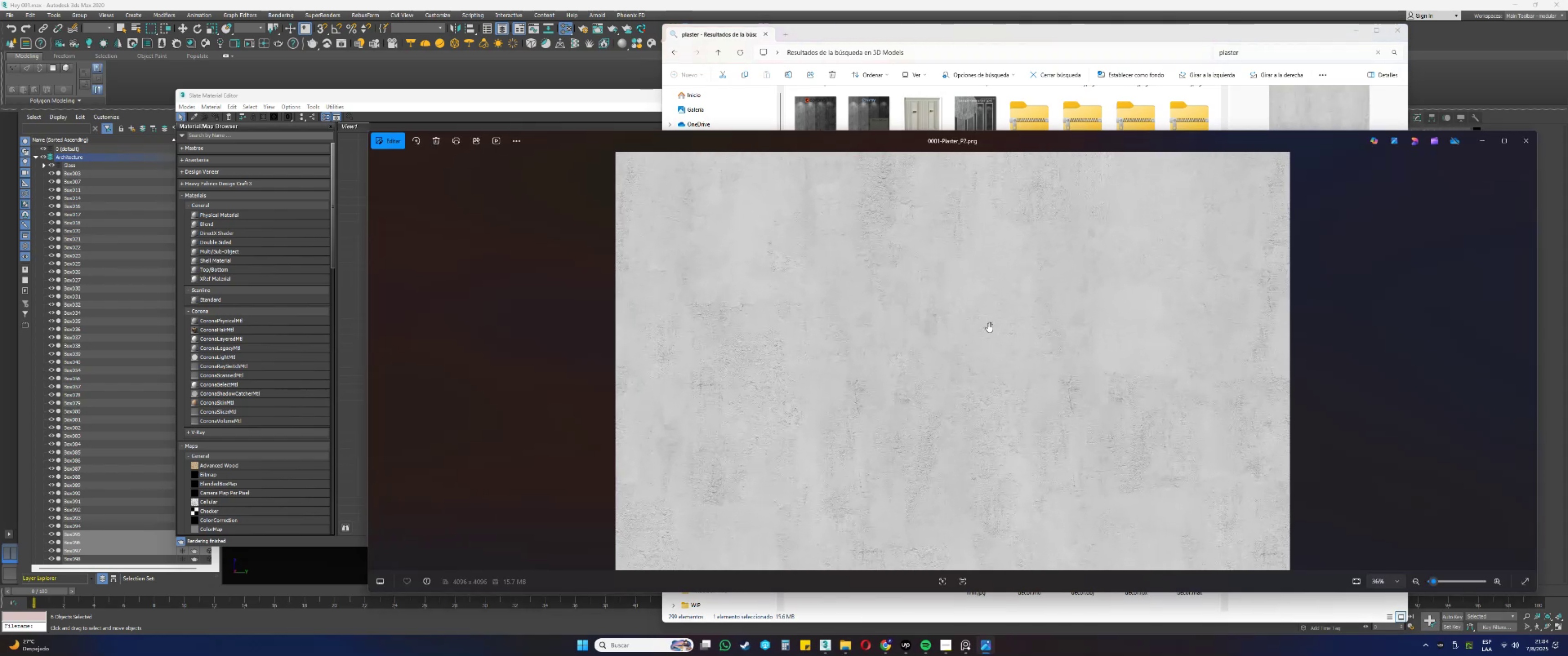 
scroll: coordinate [988, 323], scroll_direction: down, amount: 4.0
 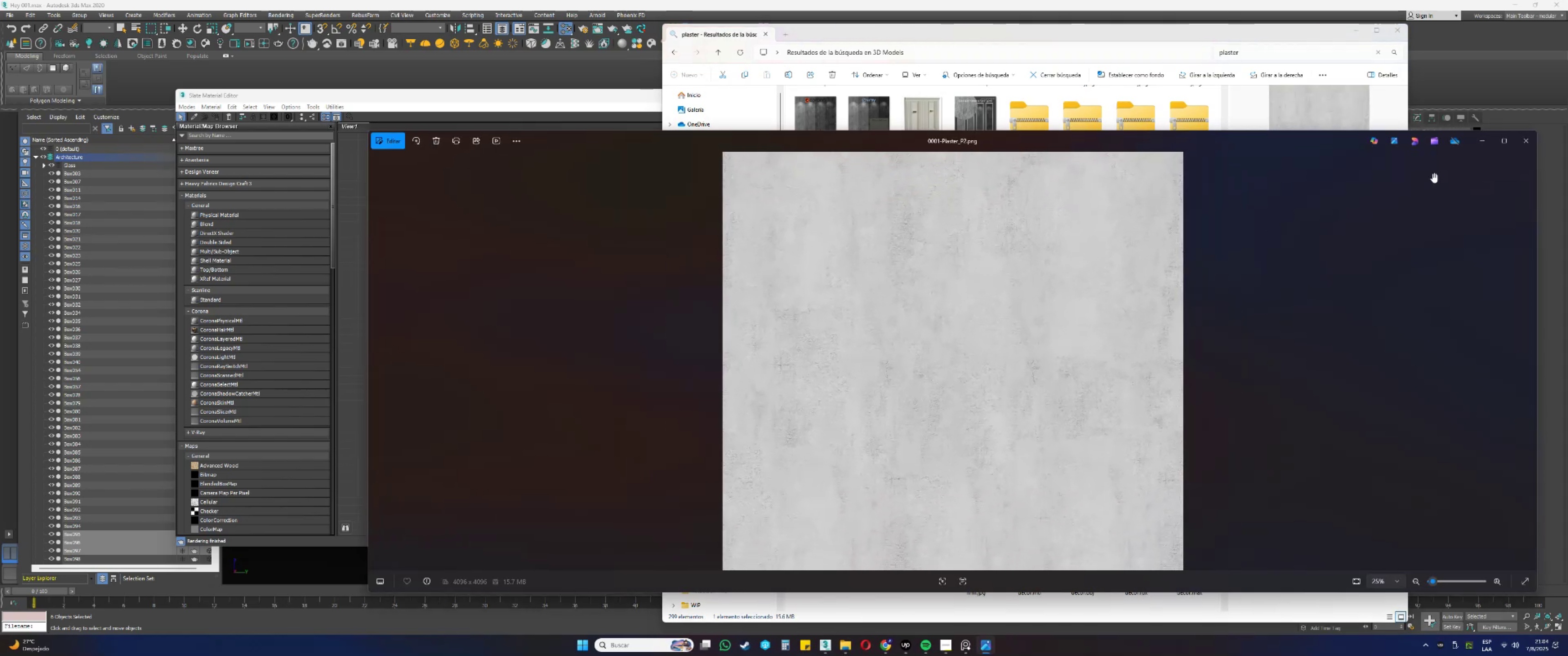 
left_click([1523, 143])
 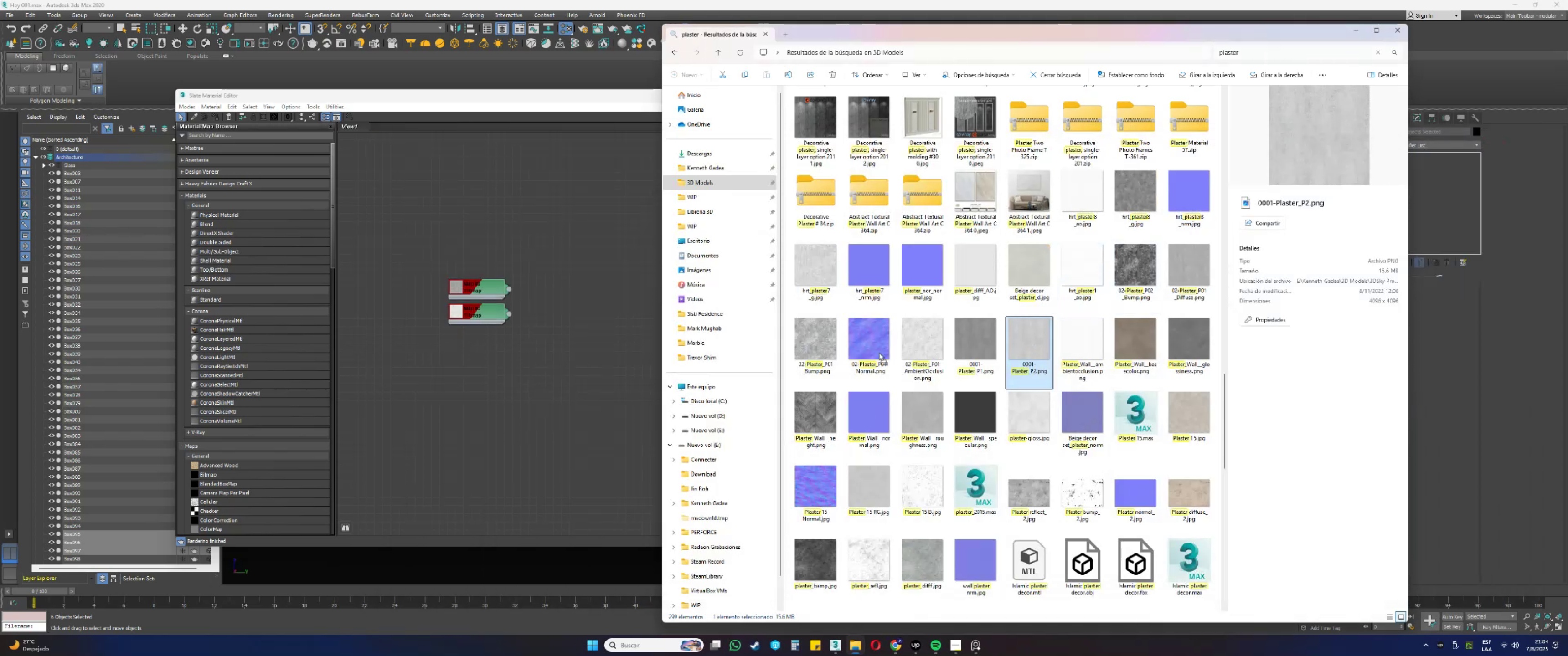 
double_click([984, 336])
 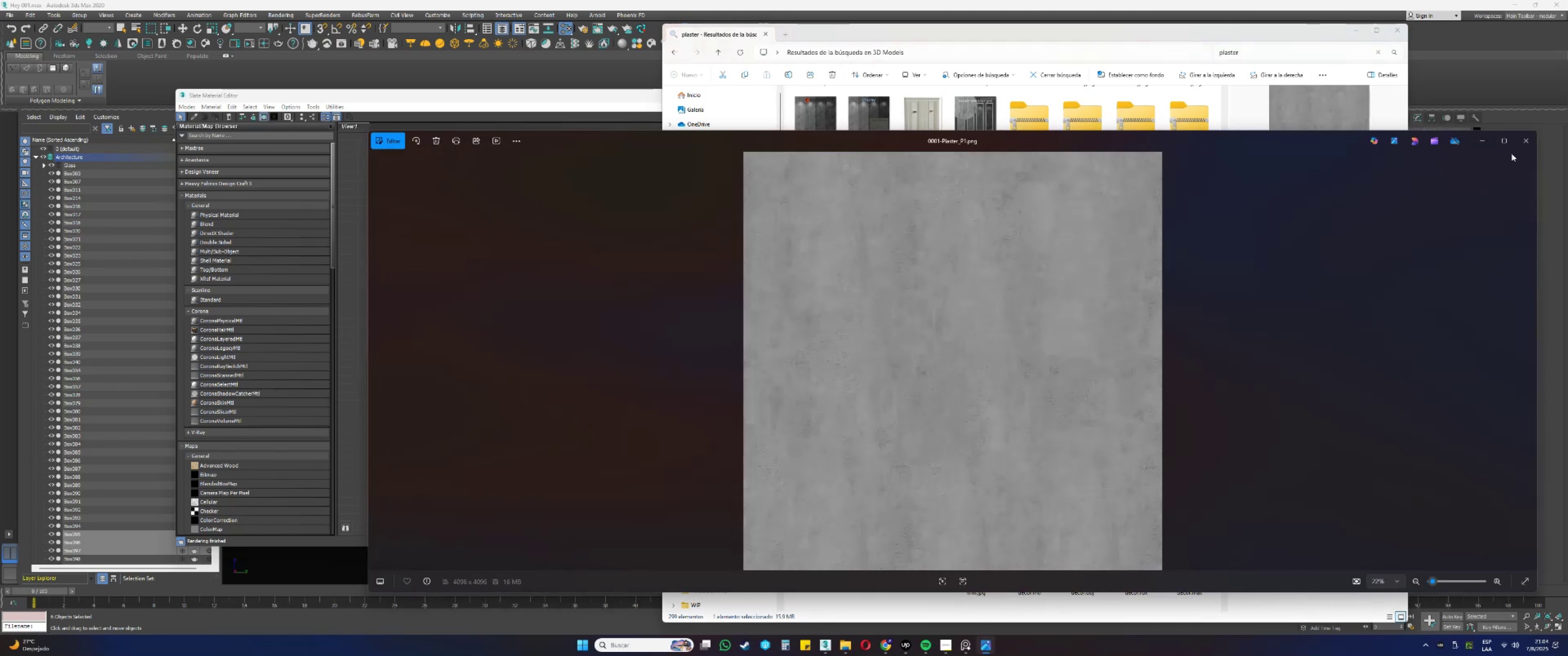 
left_click([1530, 140])
 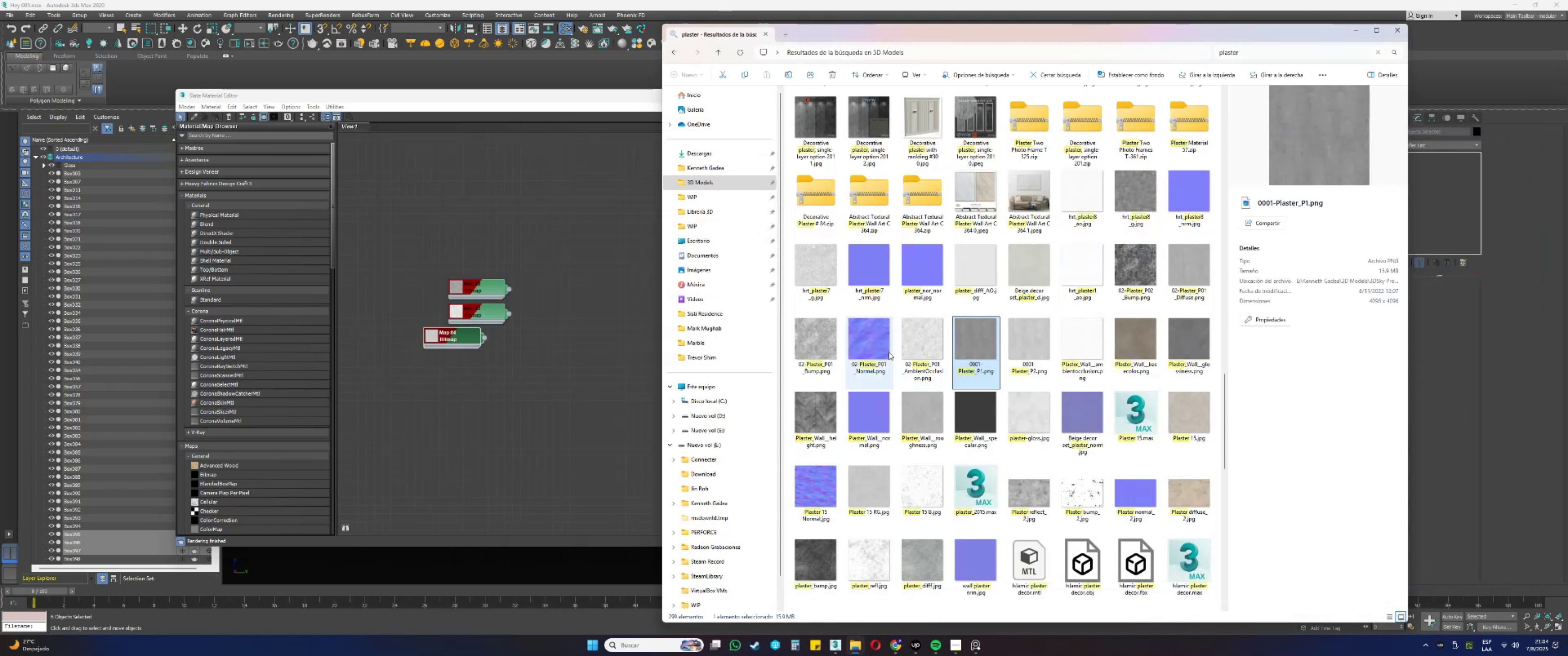 
double_click([878, 343])
 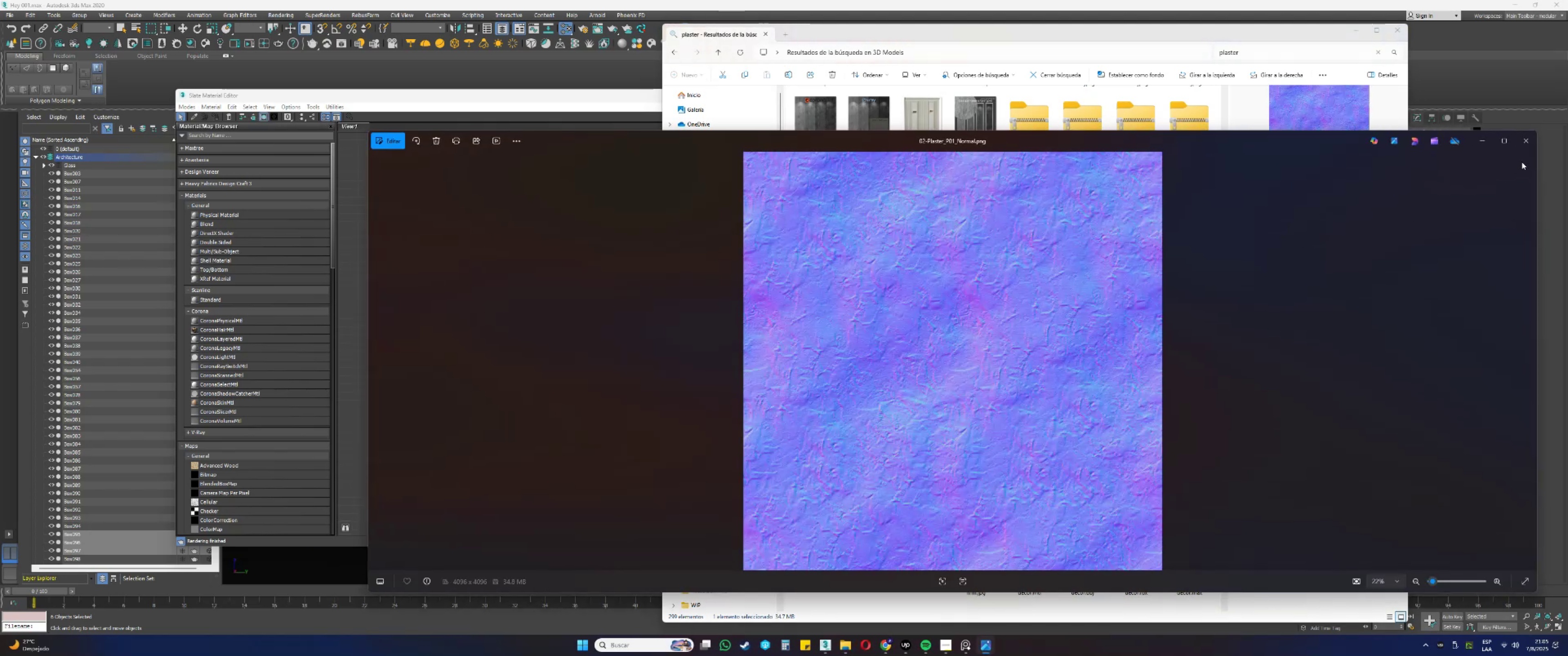 
left_click([1524, 141])
 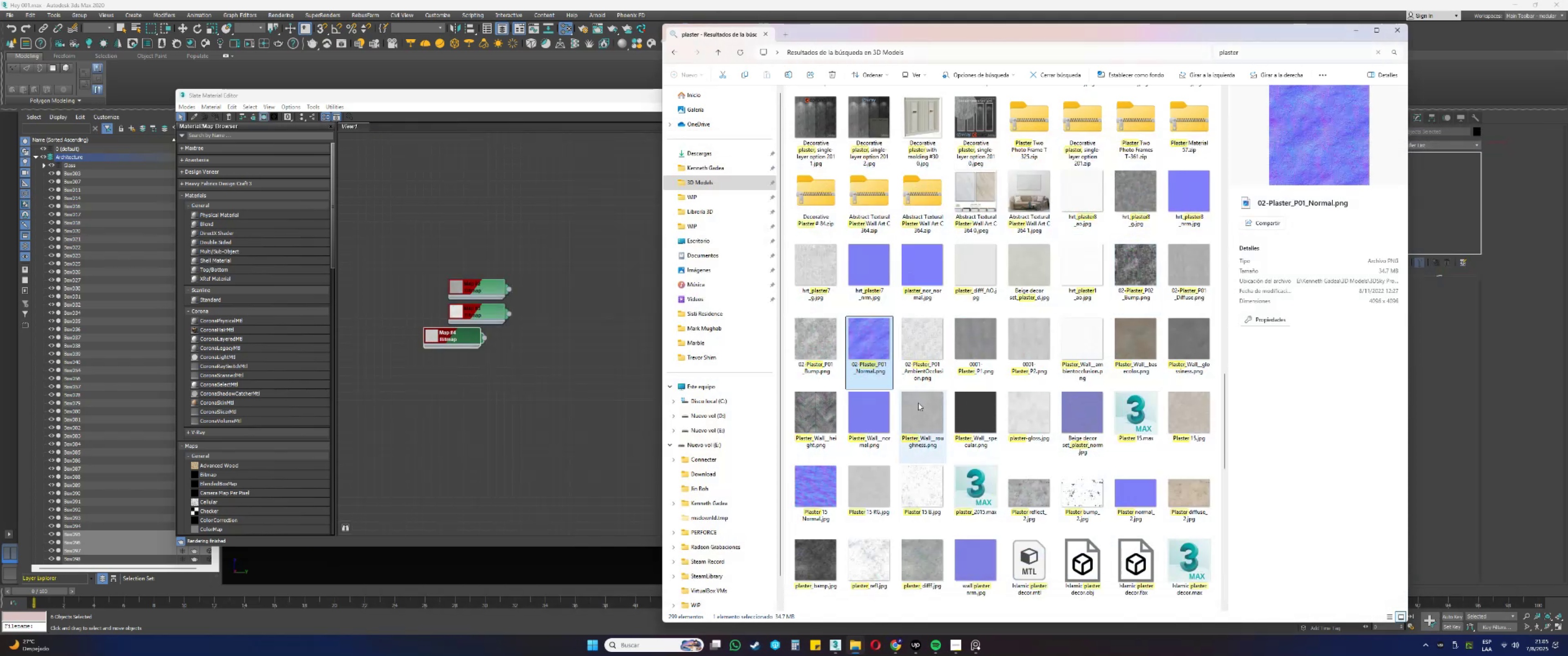 
scroll: coordinate [977, 405], scroll_direction: down, amount: 1.0
 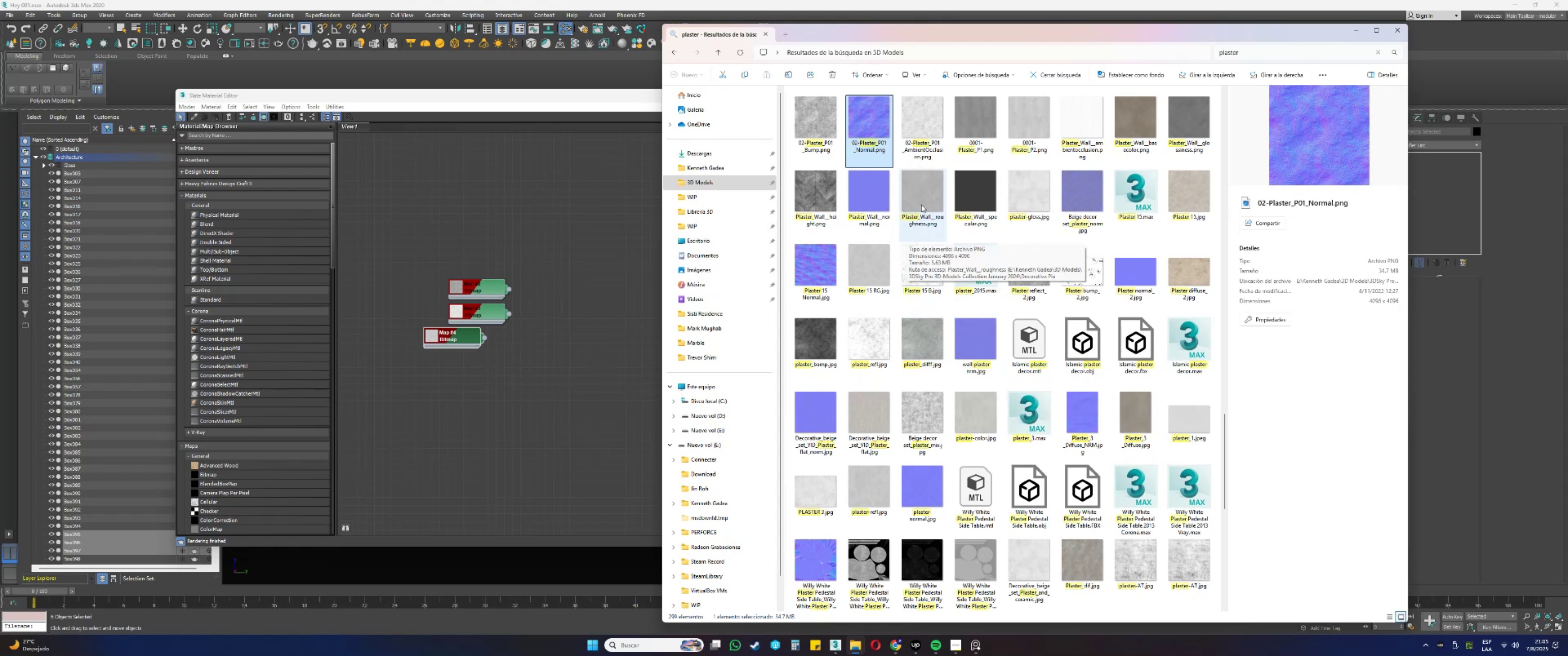 
left_click([921, 204])
 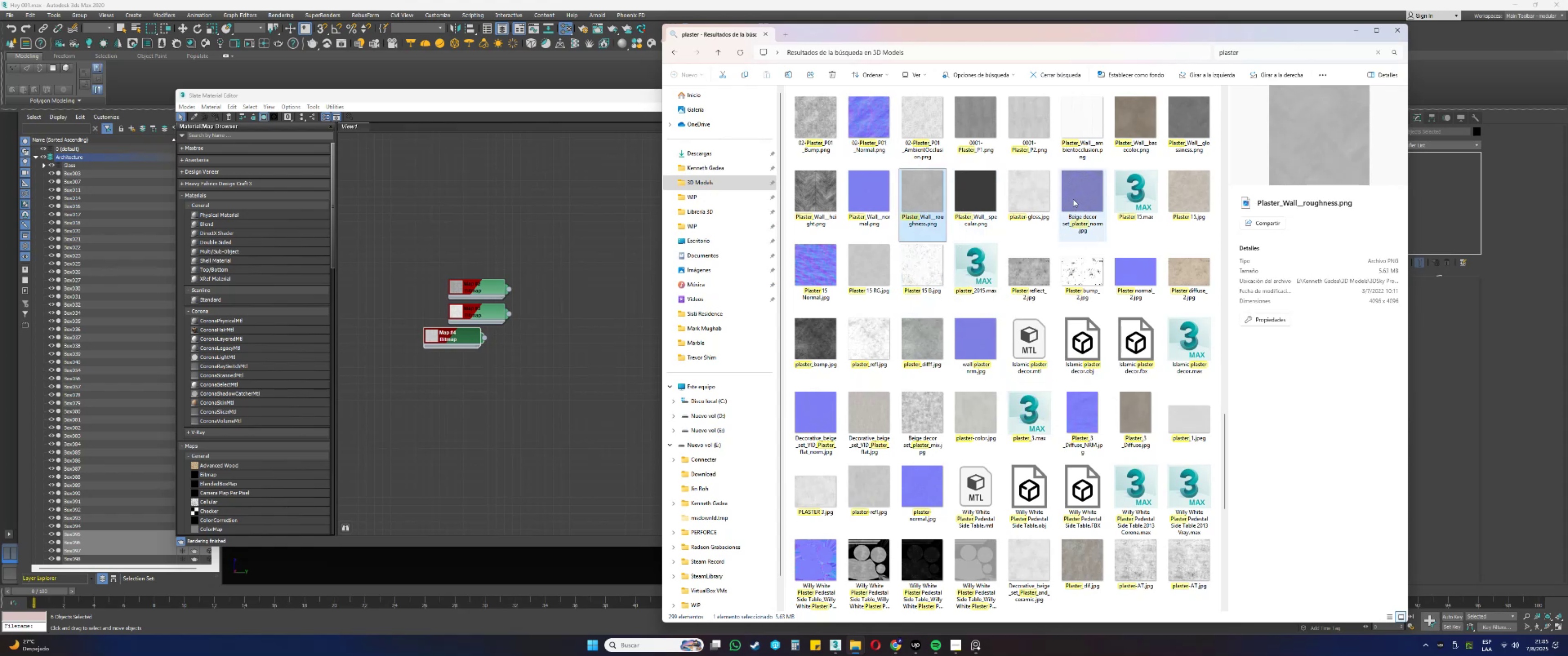 
double_click([1016, 203])
 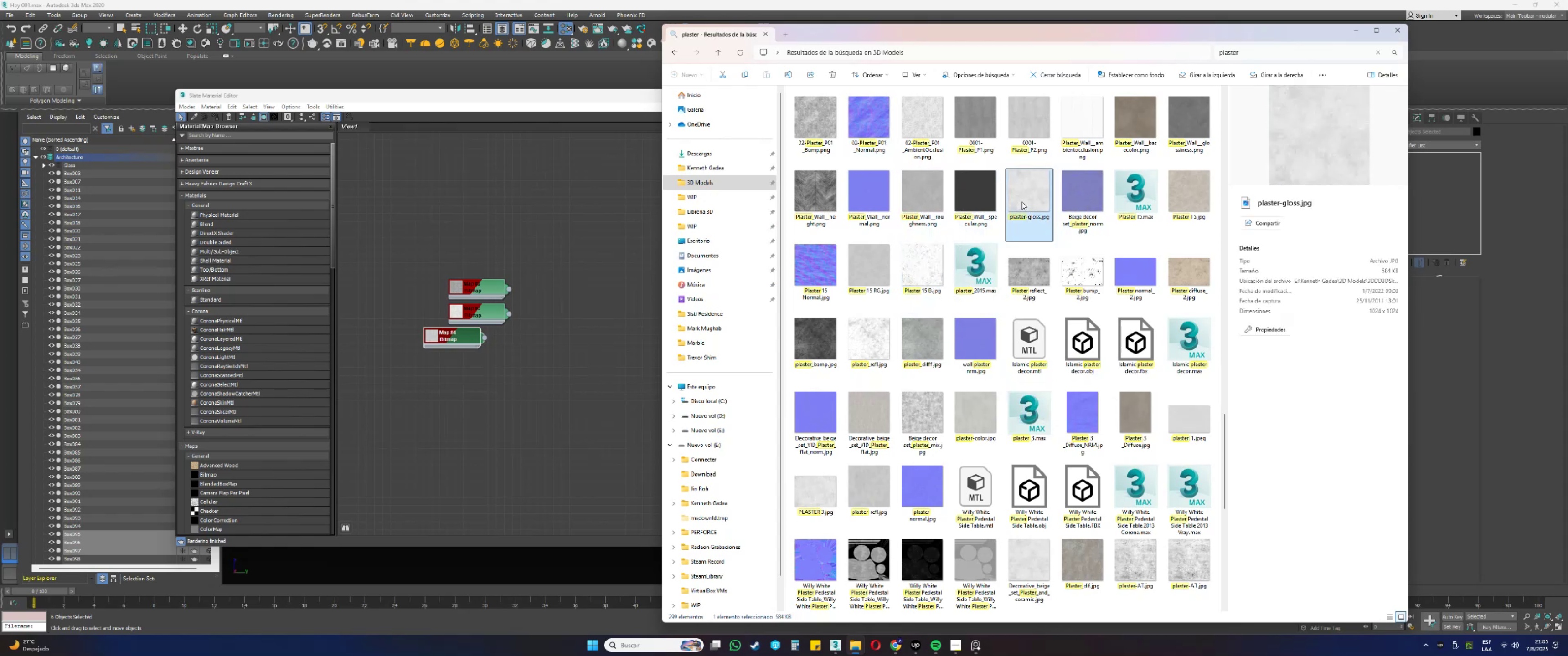 
double_click([1022, 201])
 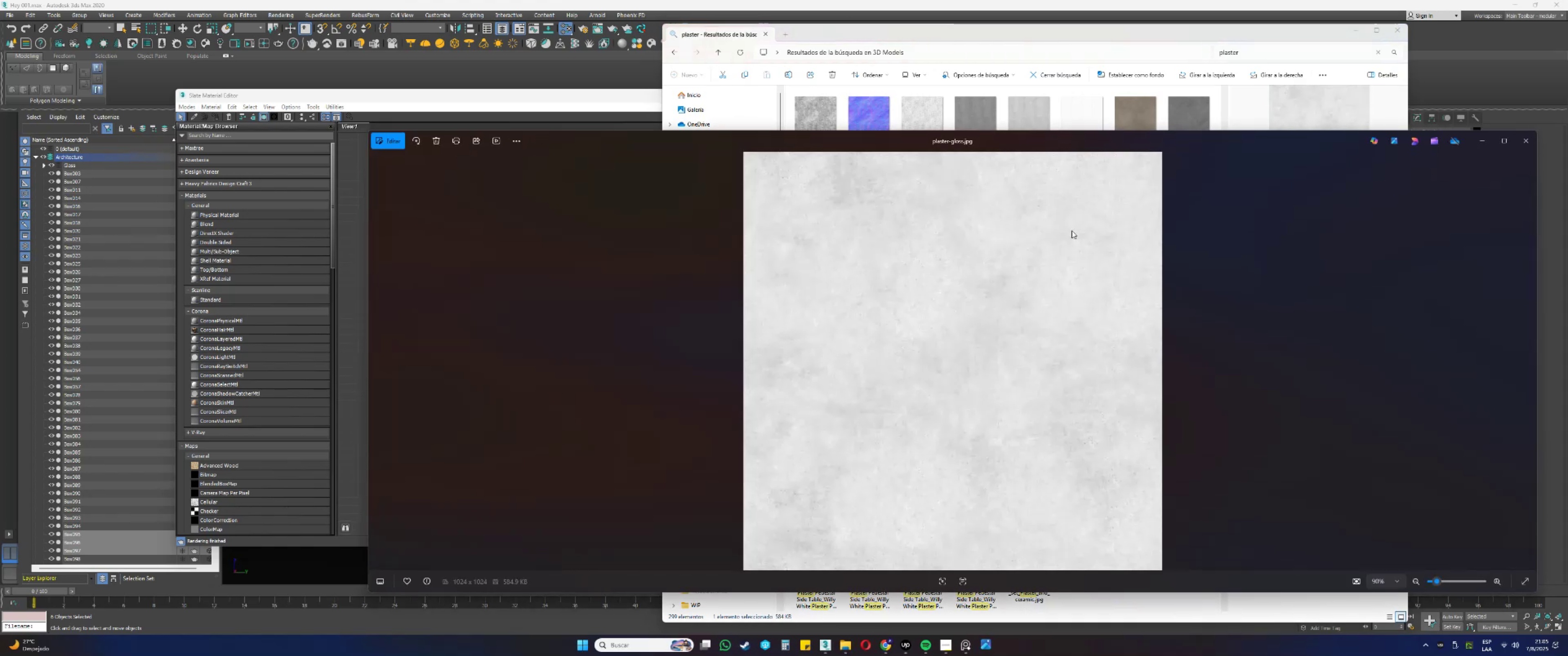 
scroll: coordinate [934, 315], scroll_direction: up, amount: 3.0
 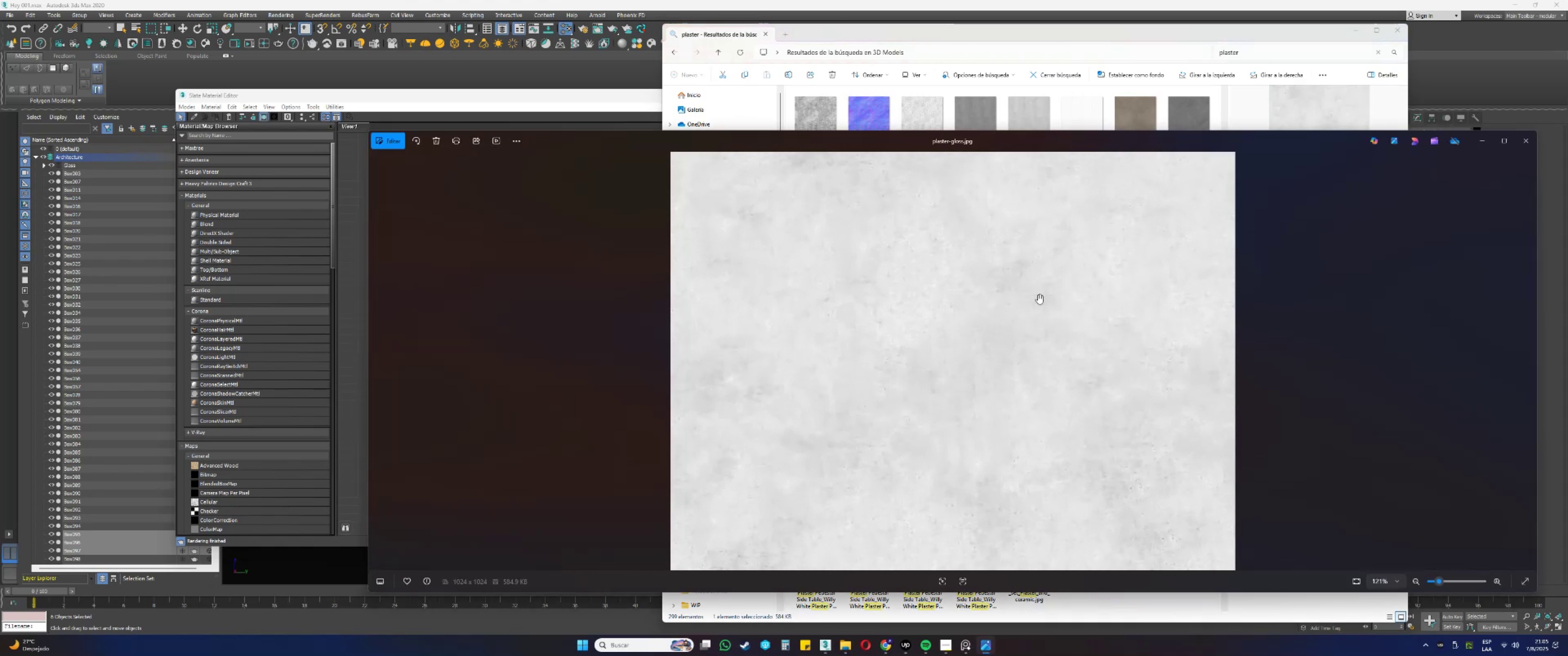 
scroll: coordinate [1032, 301], scroll_direction: down, amount: 3.0
 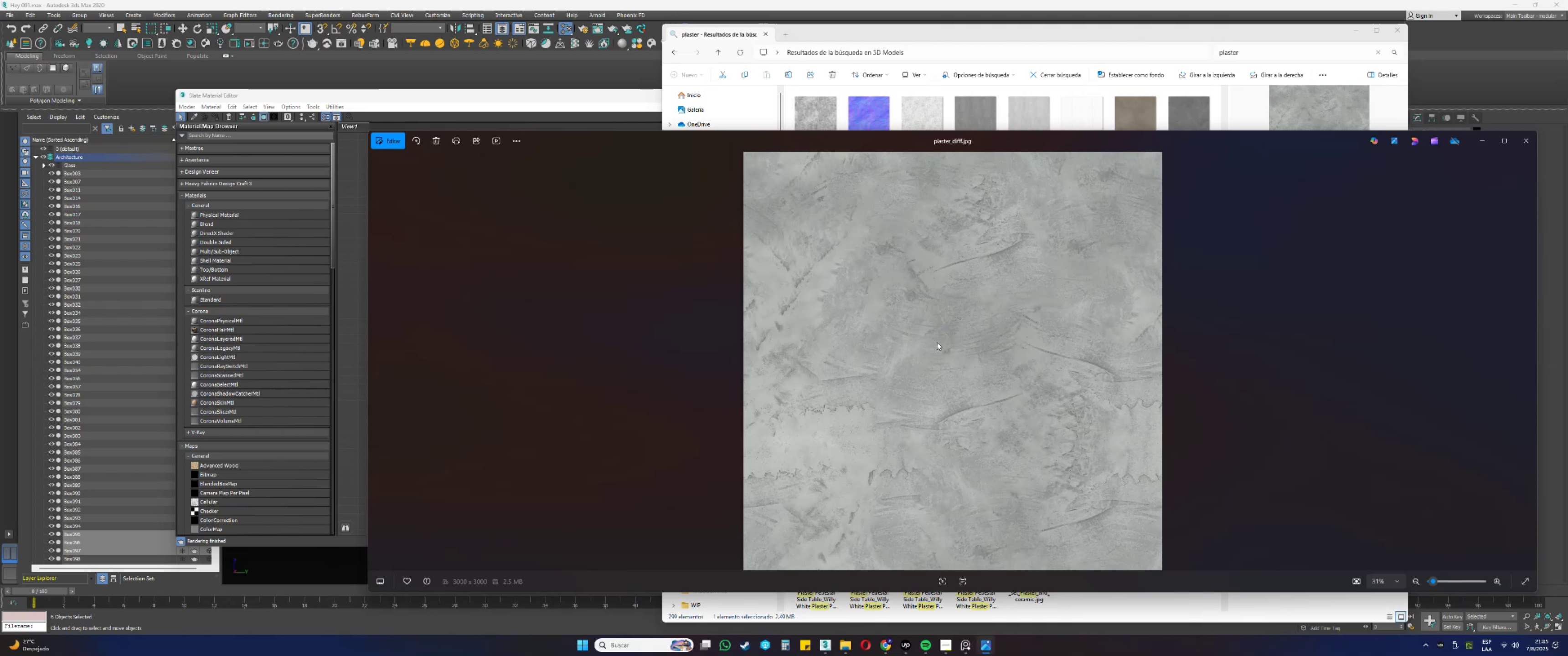 
wait(6.29)
 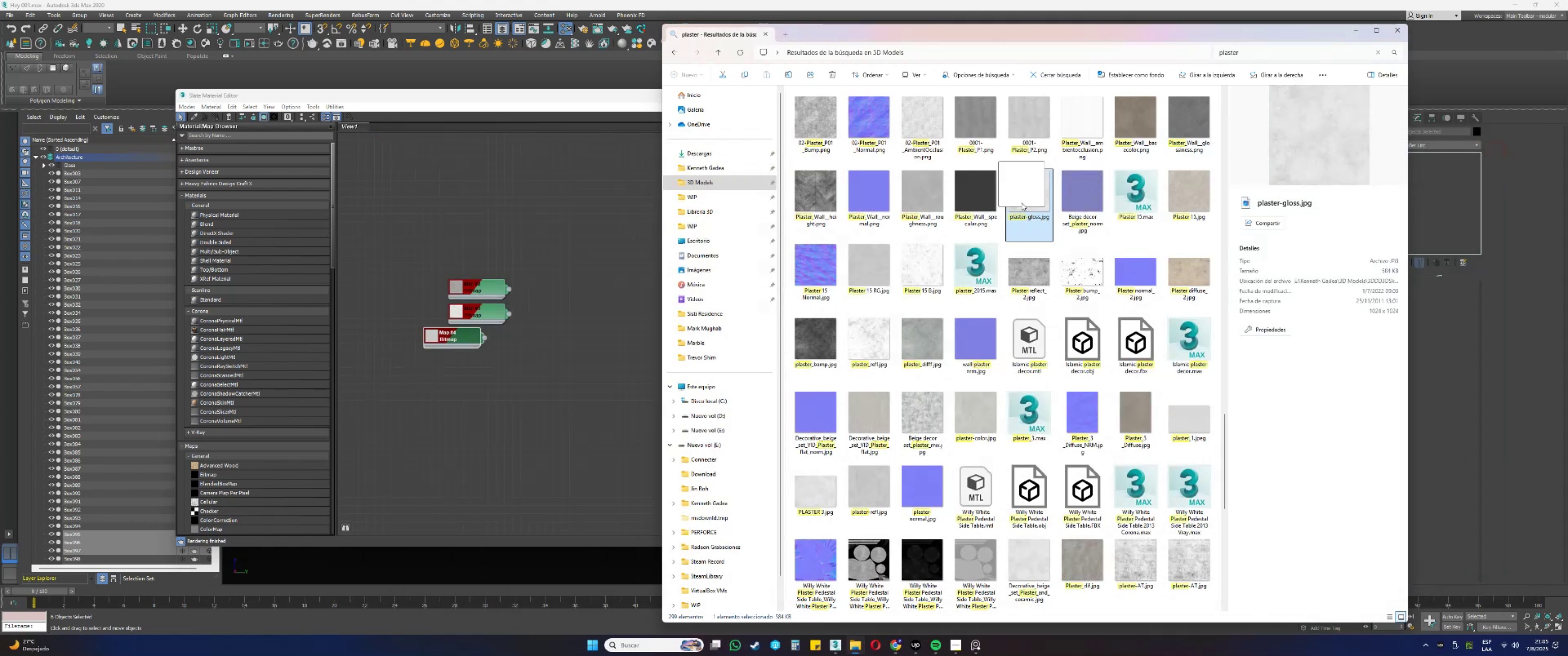 
key(Alt+AltLeft)
 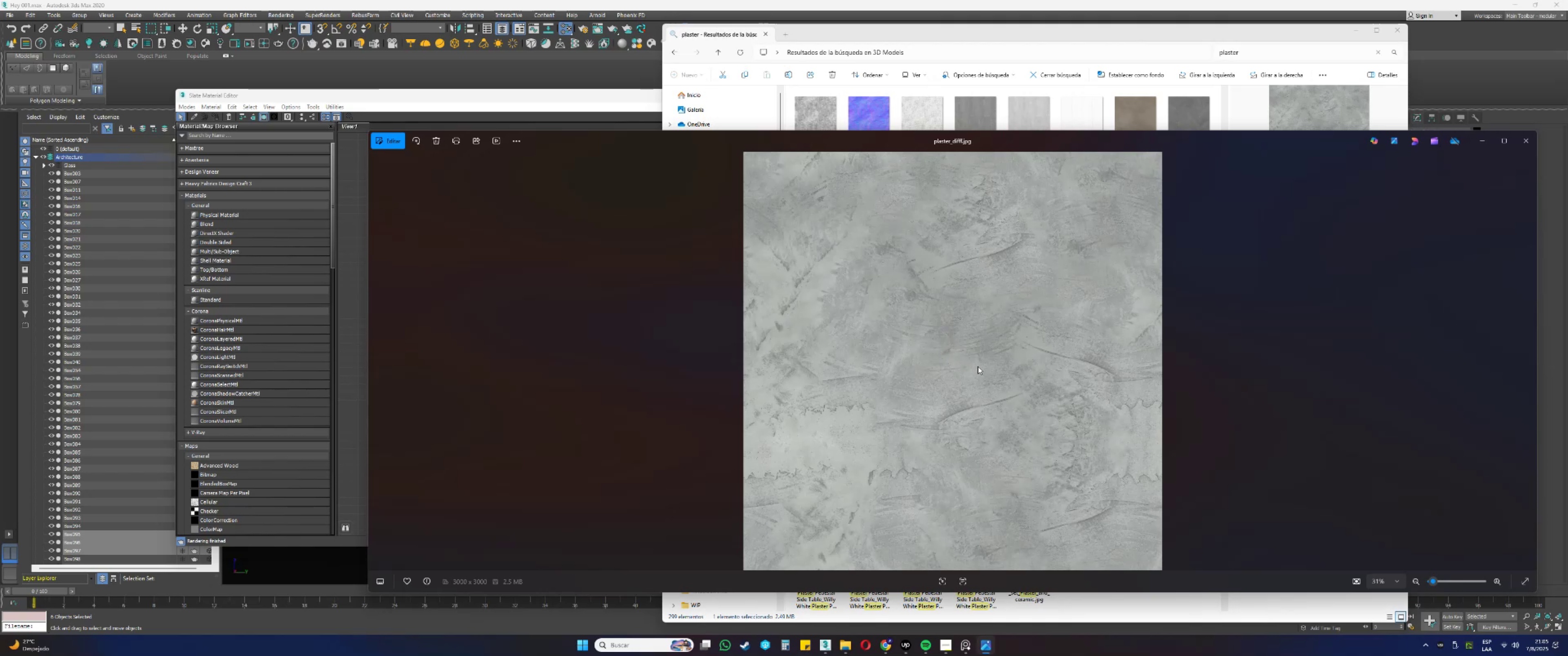 
key(Alt+Tab)
 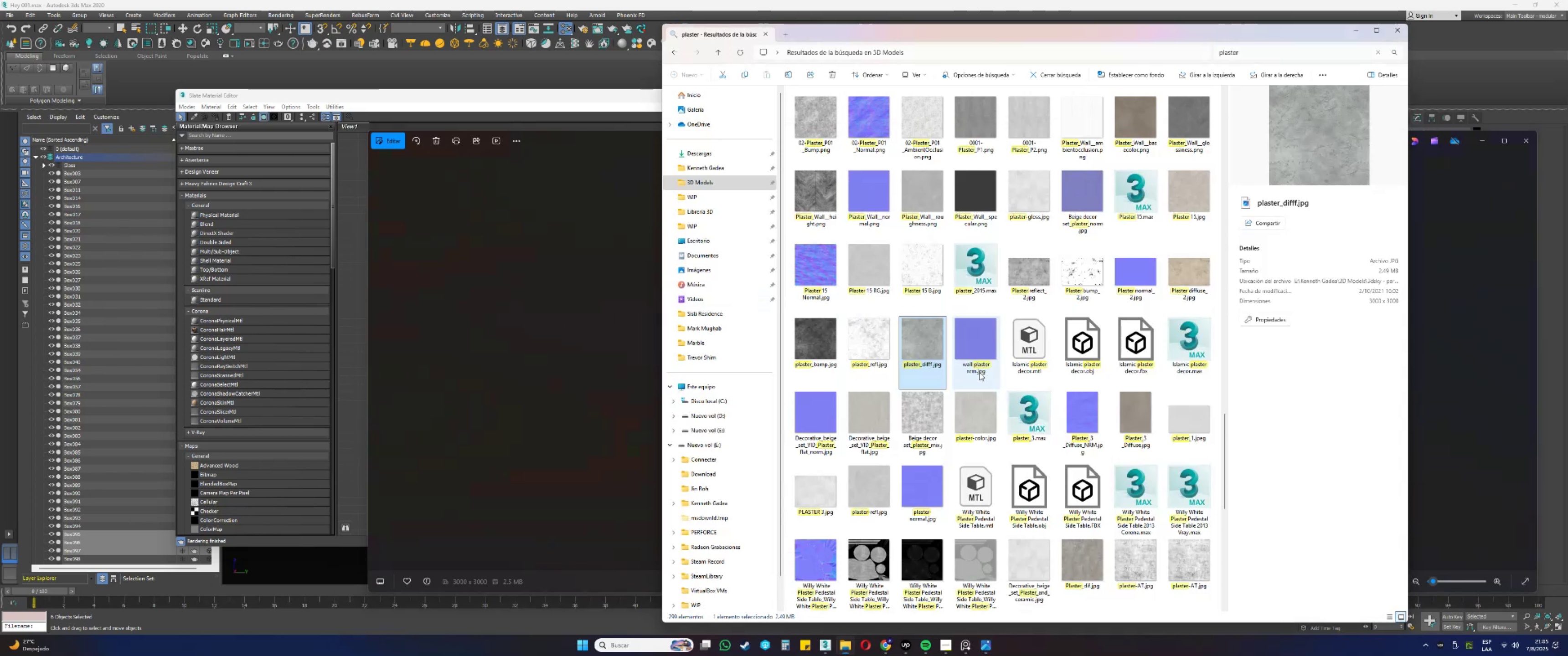 
key(Alt+AltLeft)
 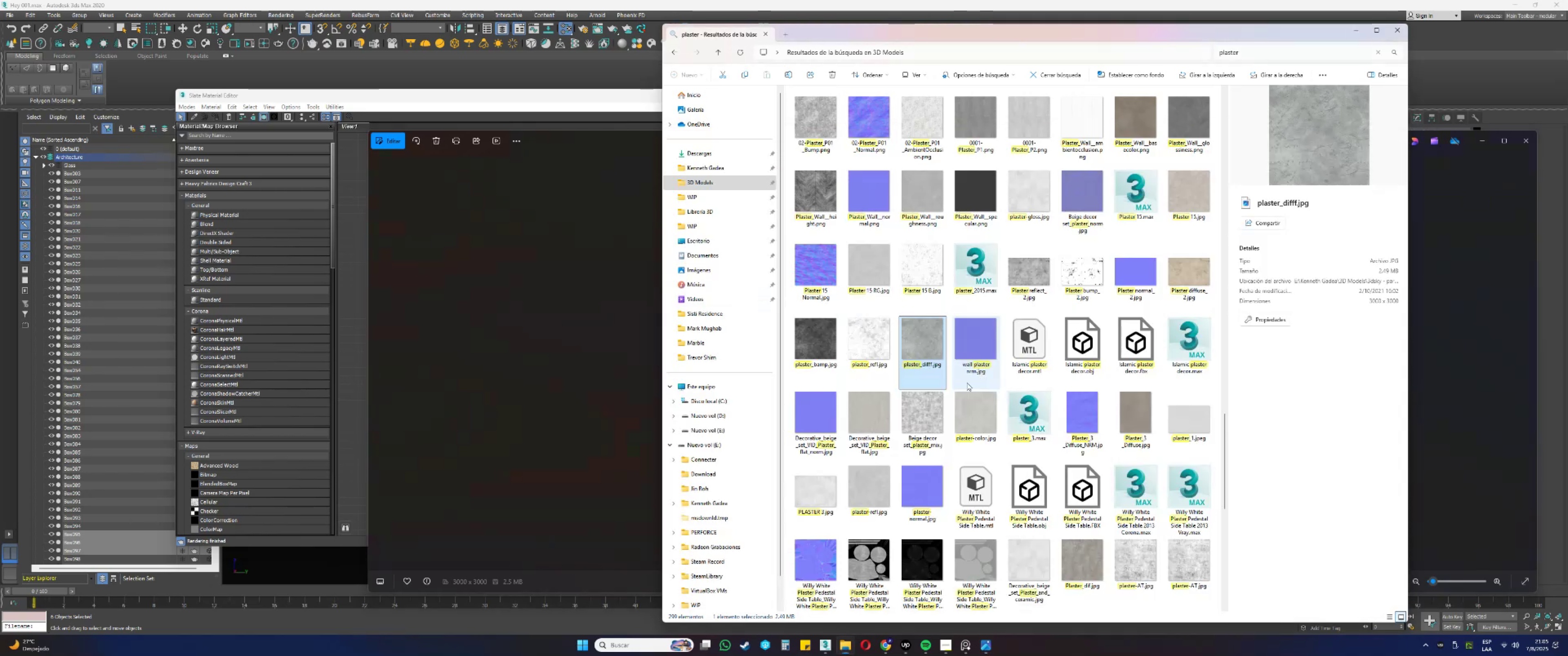 
key(Alt+Tab)
 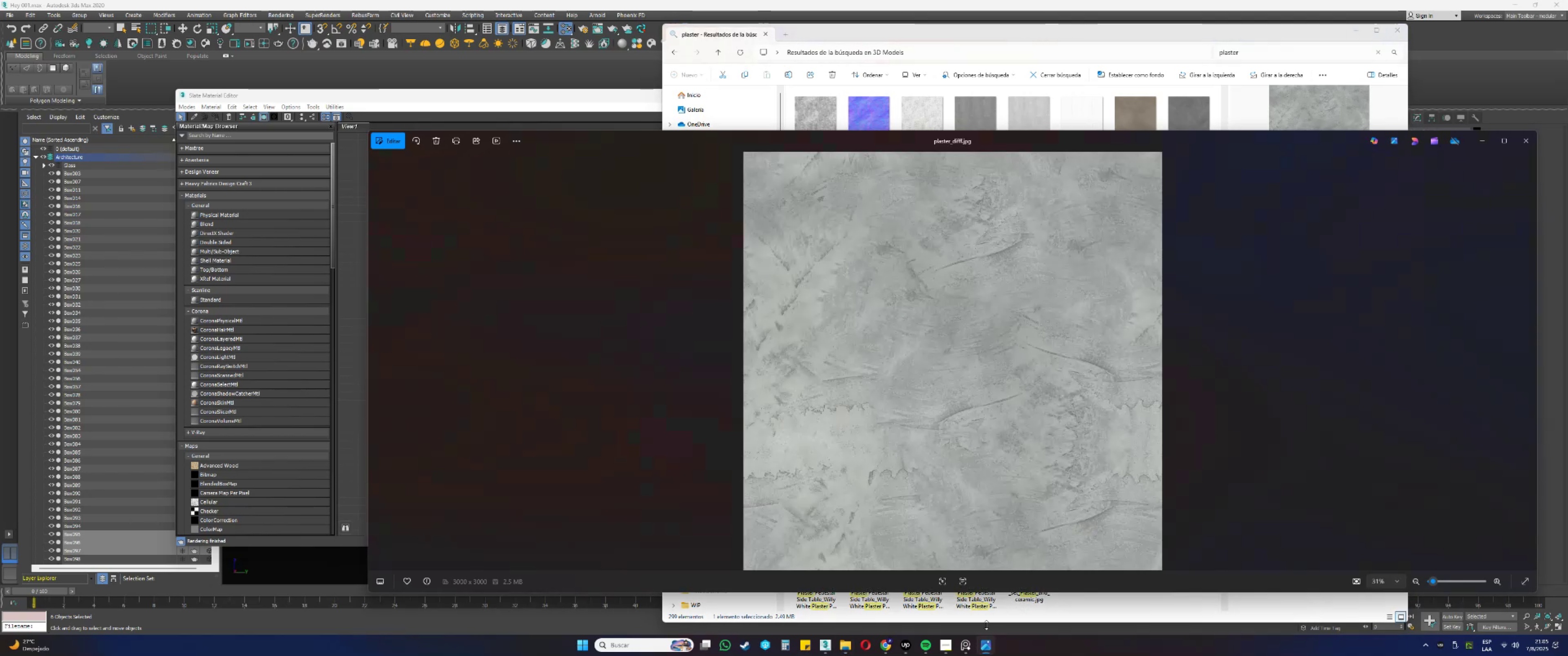 
left_click([984, 639])
 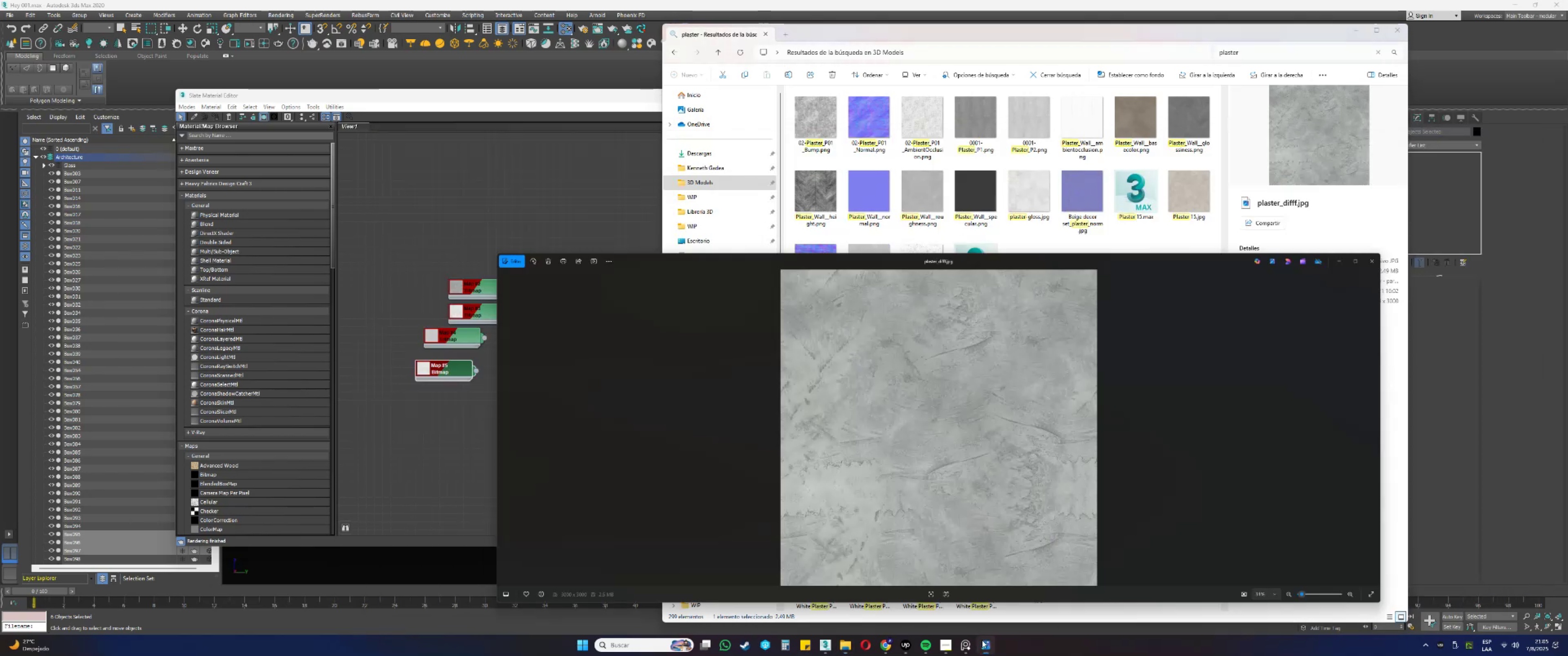 
double_click([965, 642])
 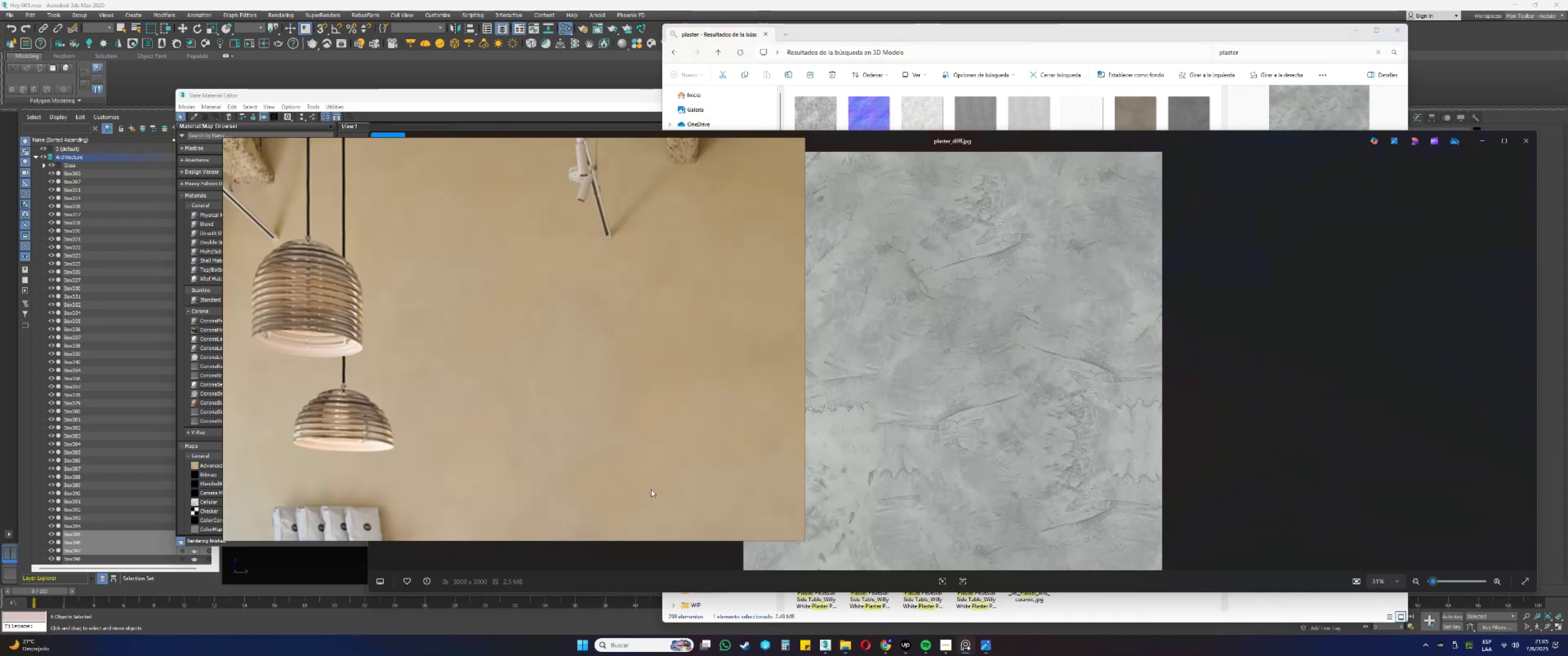 
scroll: coordinate [560, 369], scroll_direction: down, amount: 9.0
 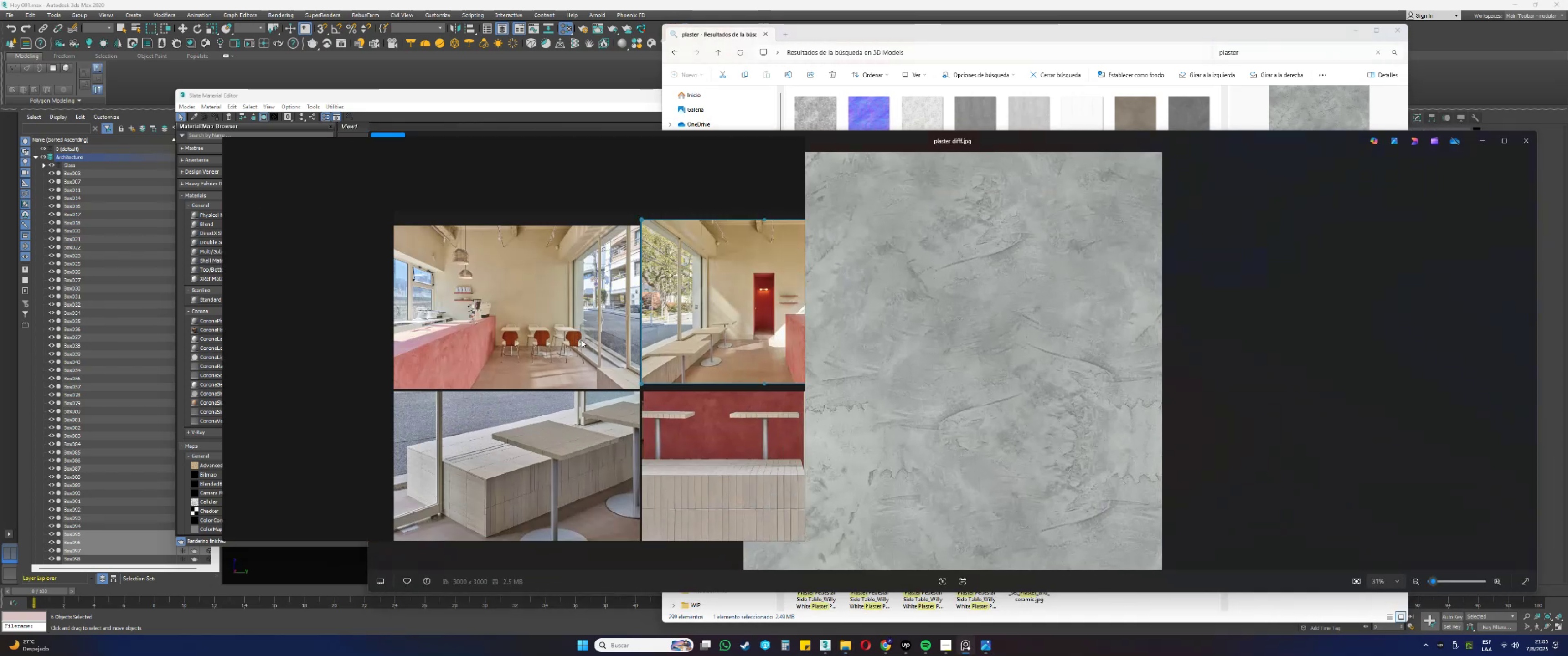 
scroll: coordinate [432, 344], scroll_direction: up, amount: 7.0
 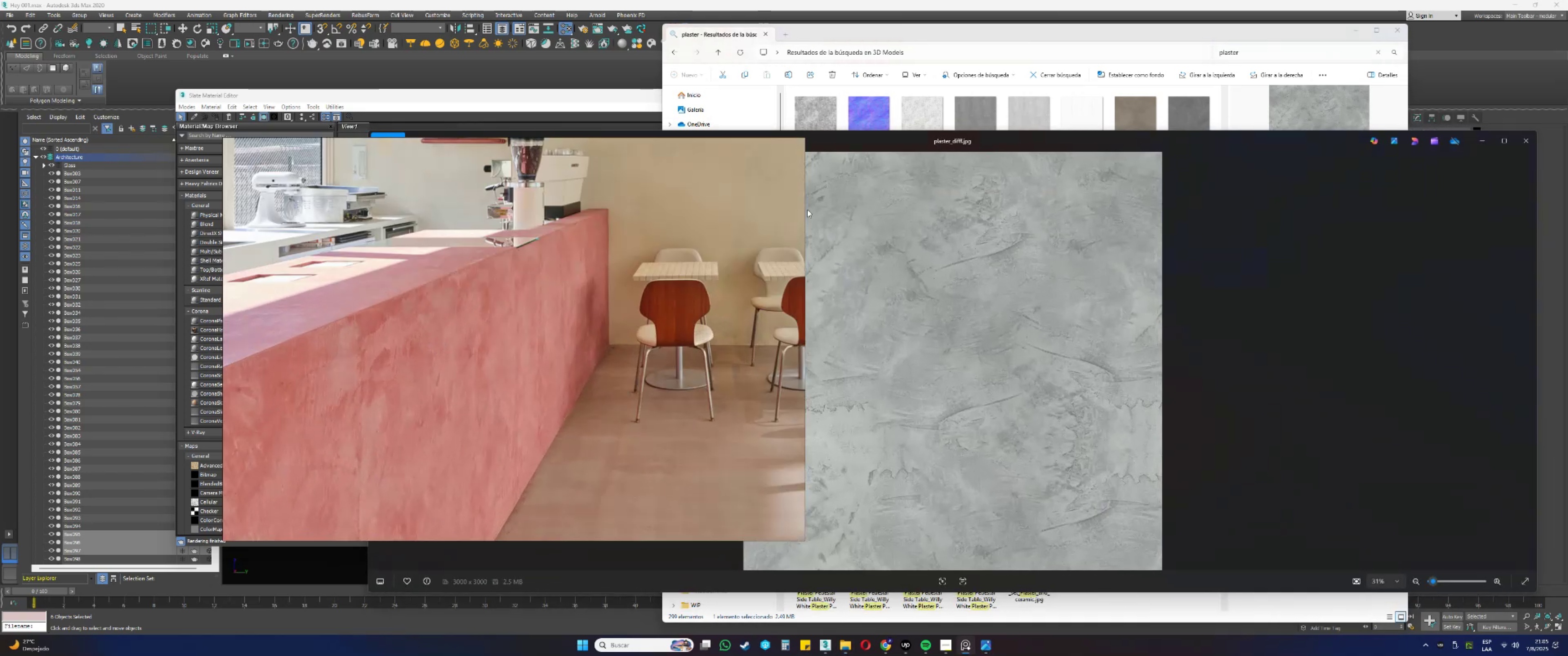 
left_click([774, 144])
 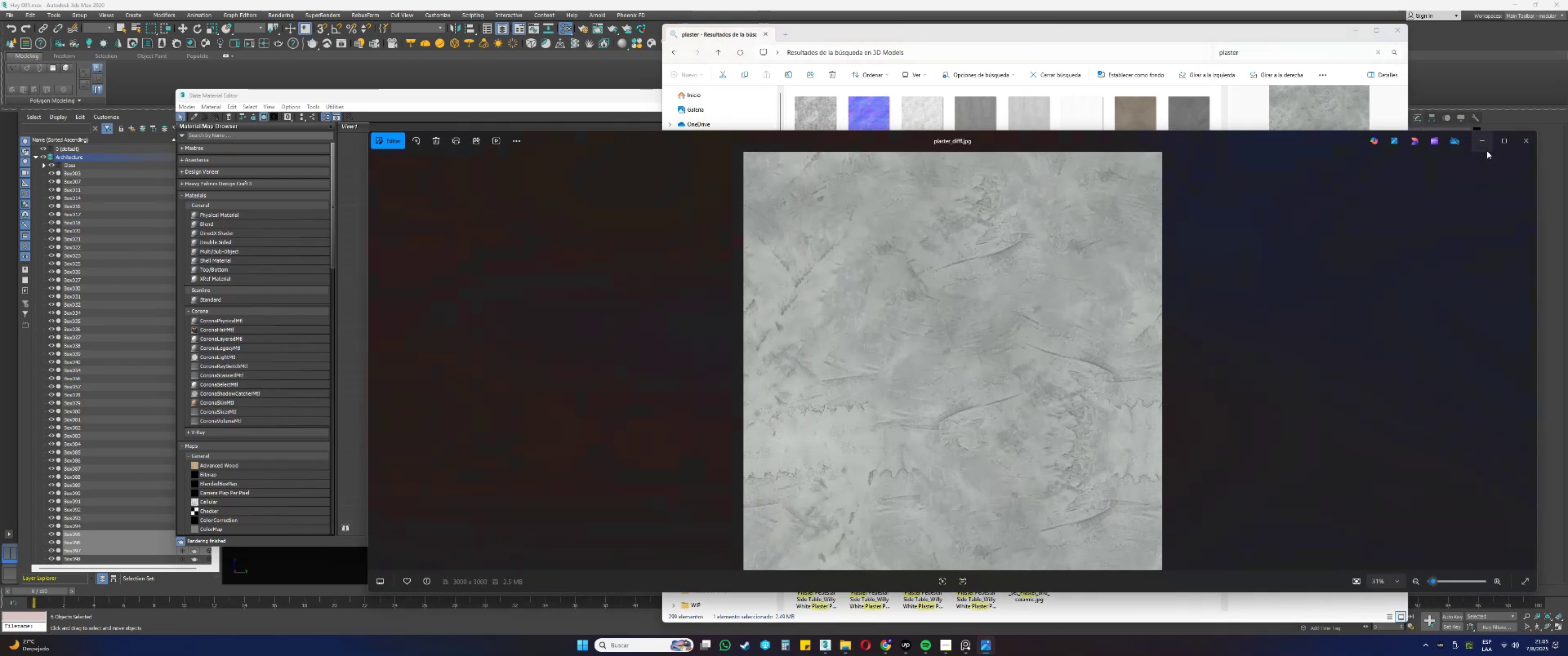 
left_click([1524, 144])
 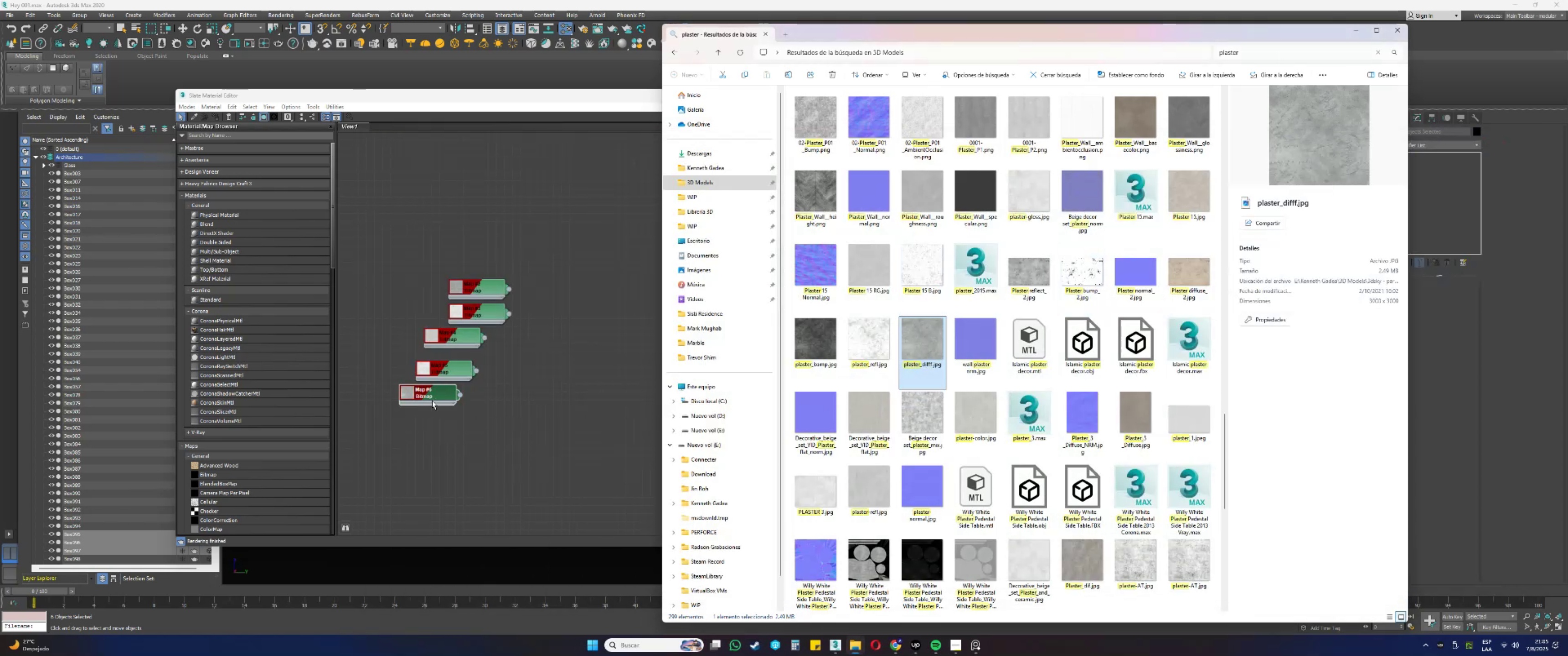 
wait(5.26)
 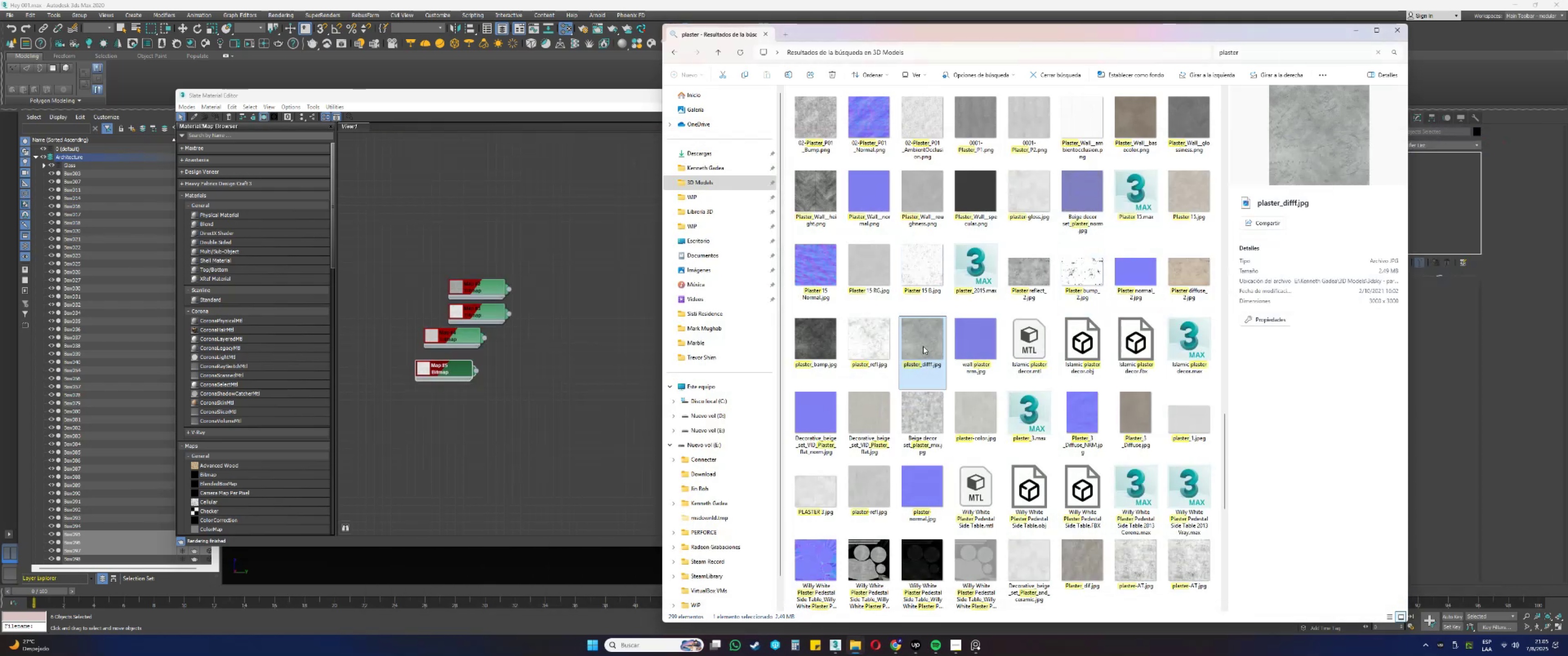 
double_click([974, 343])
 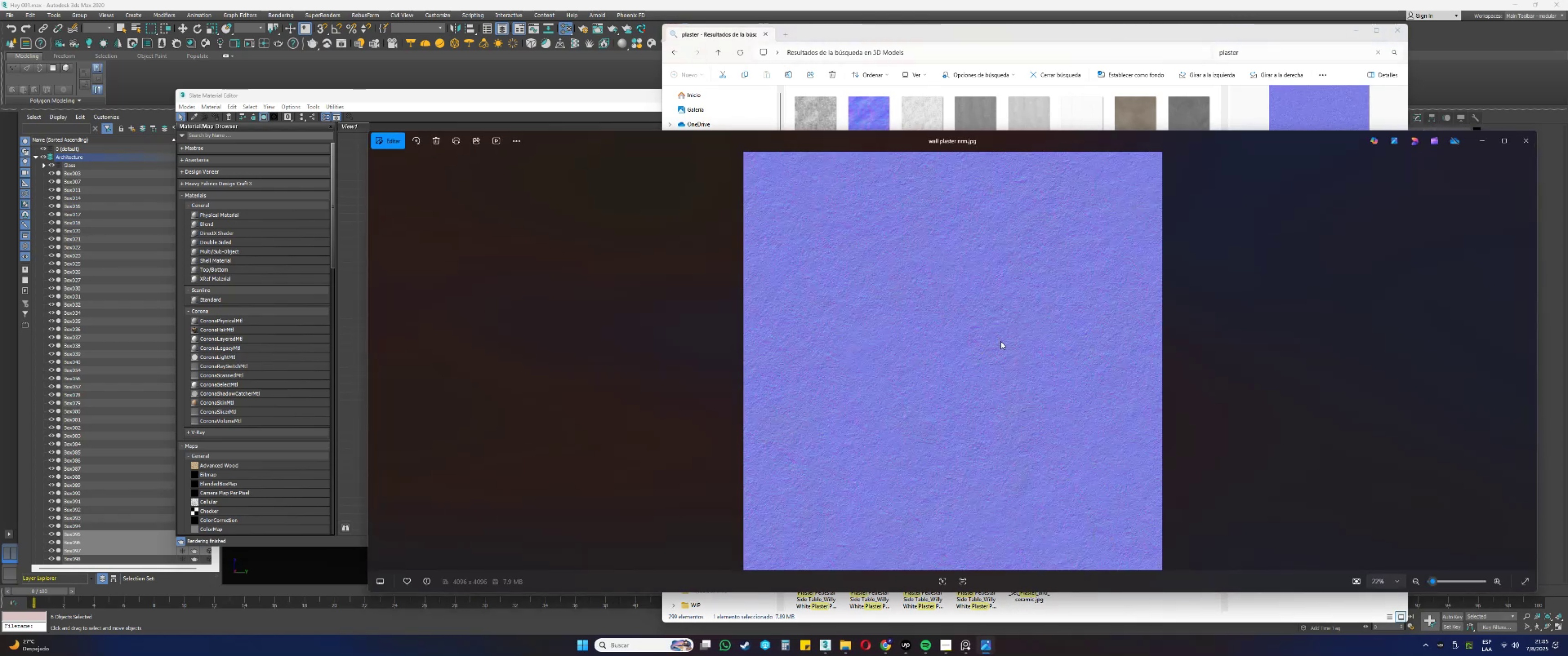 
left_click([965, 646])
 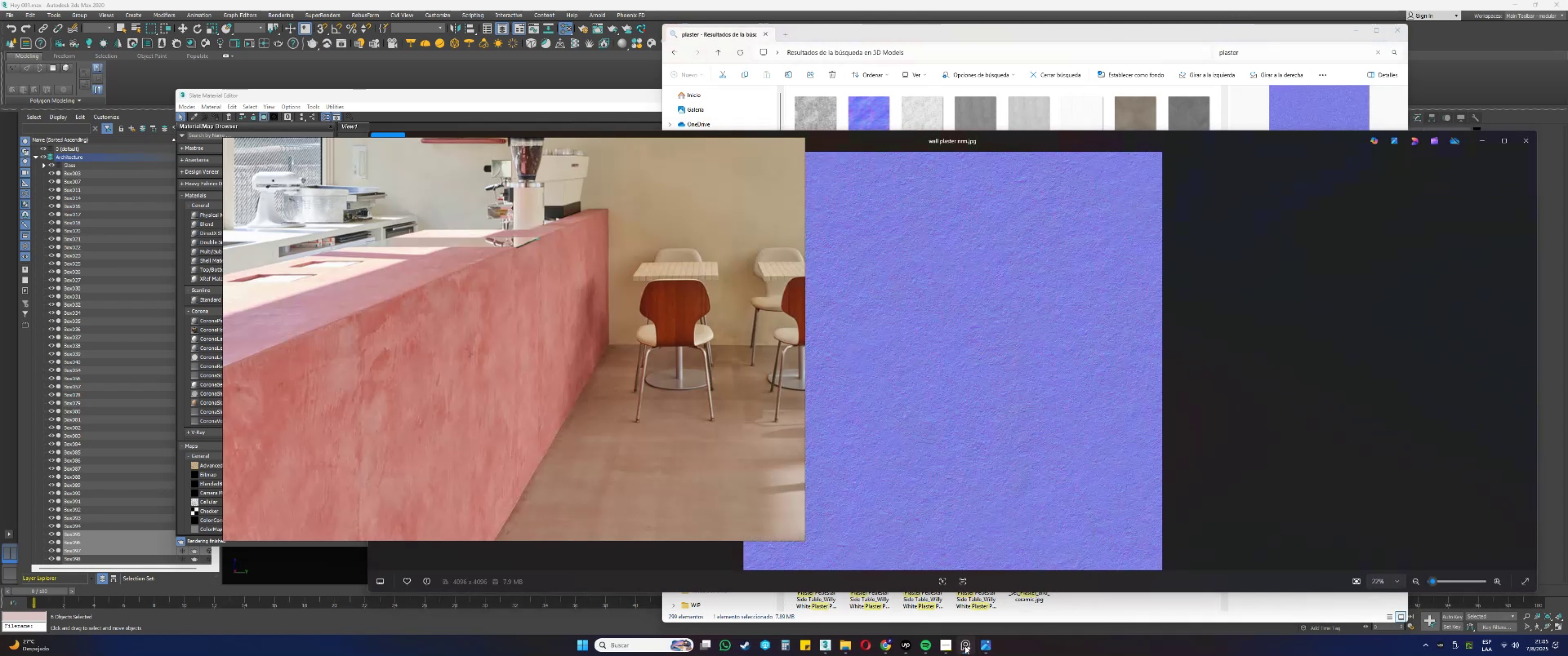 
left_click([965, 646])
 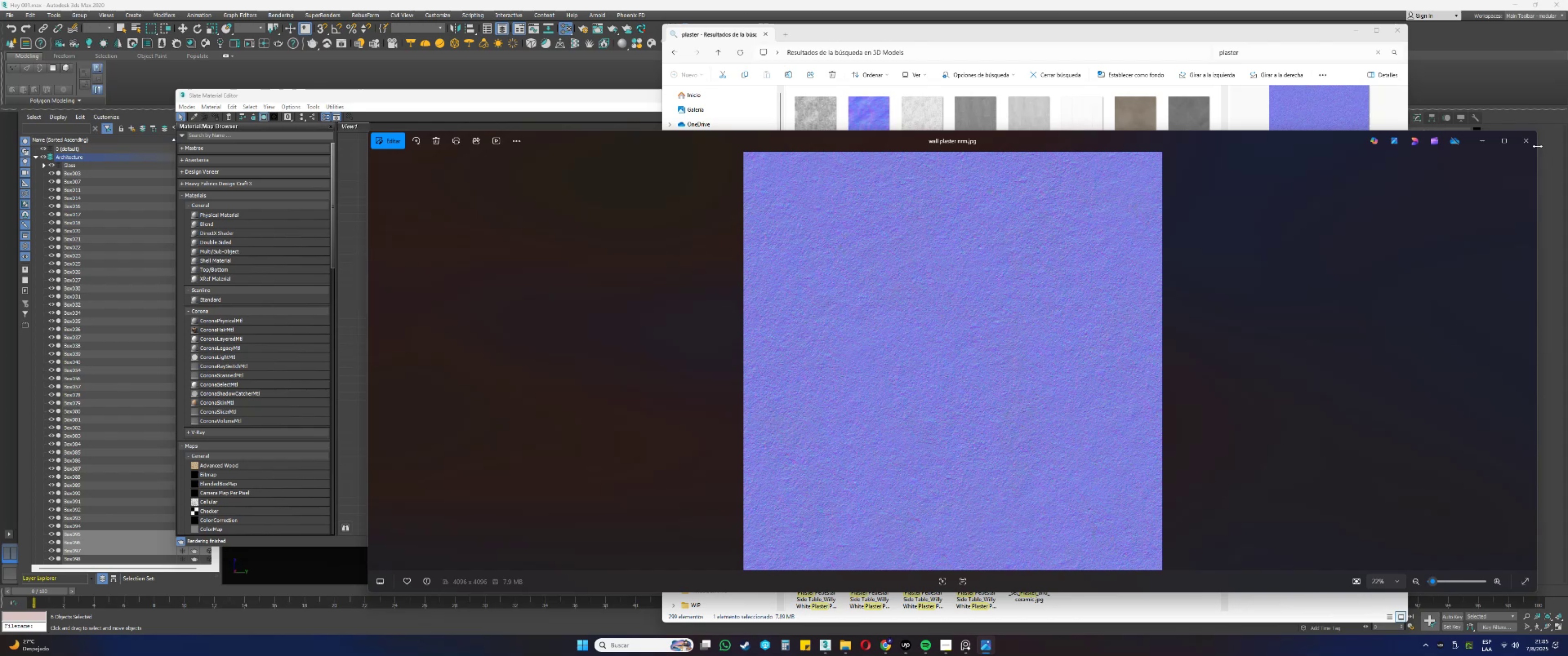 
left_click([1527, 142])
 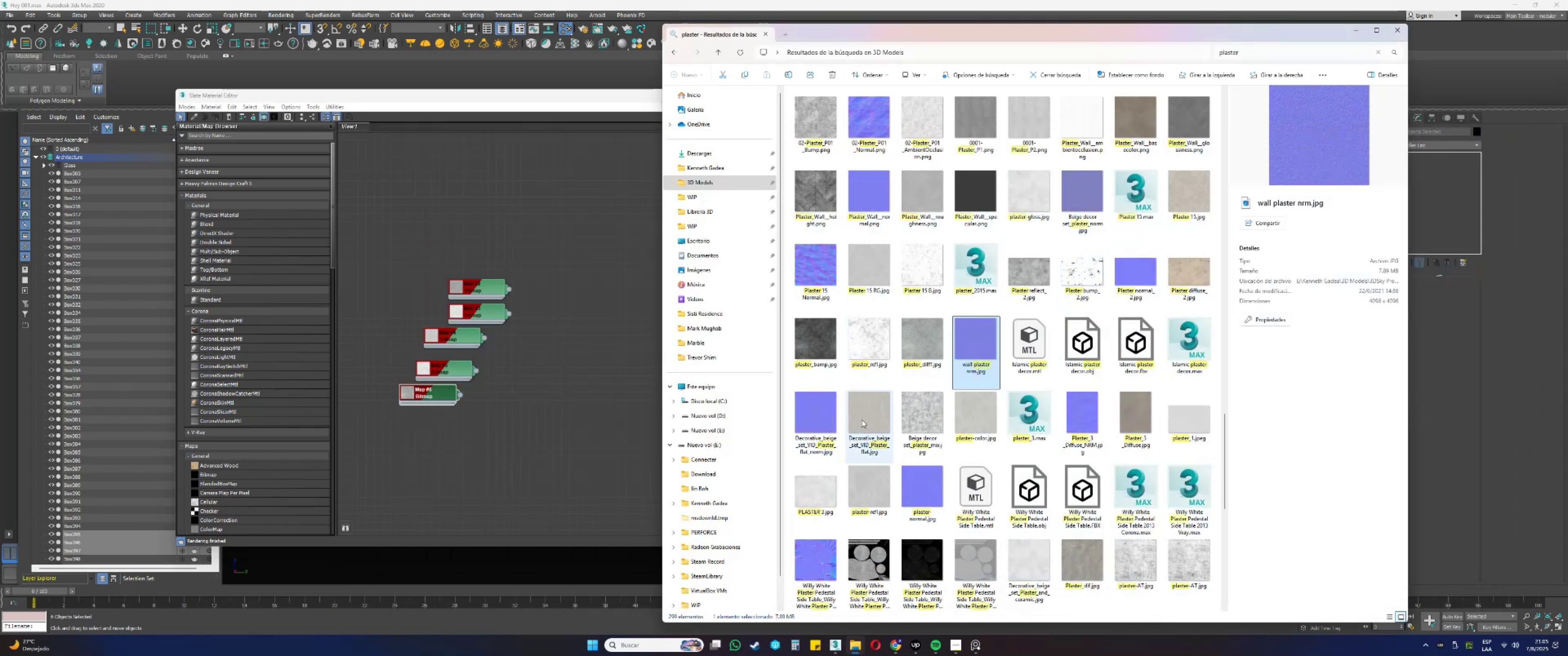 
double_click([864, 418])
 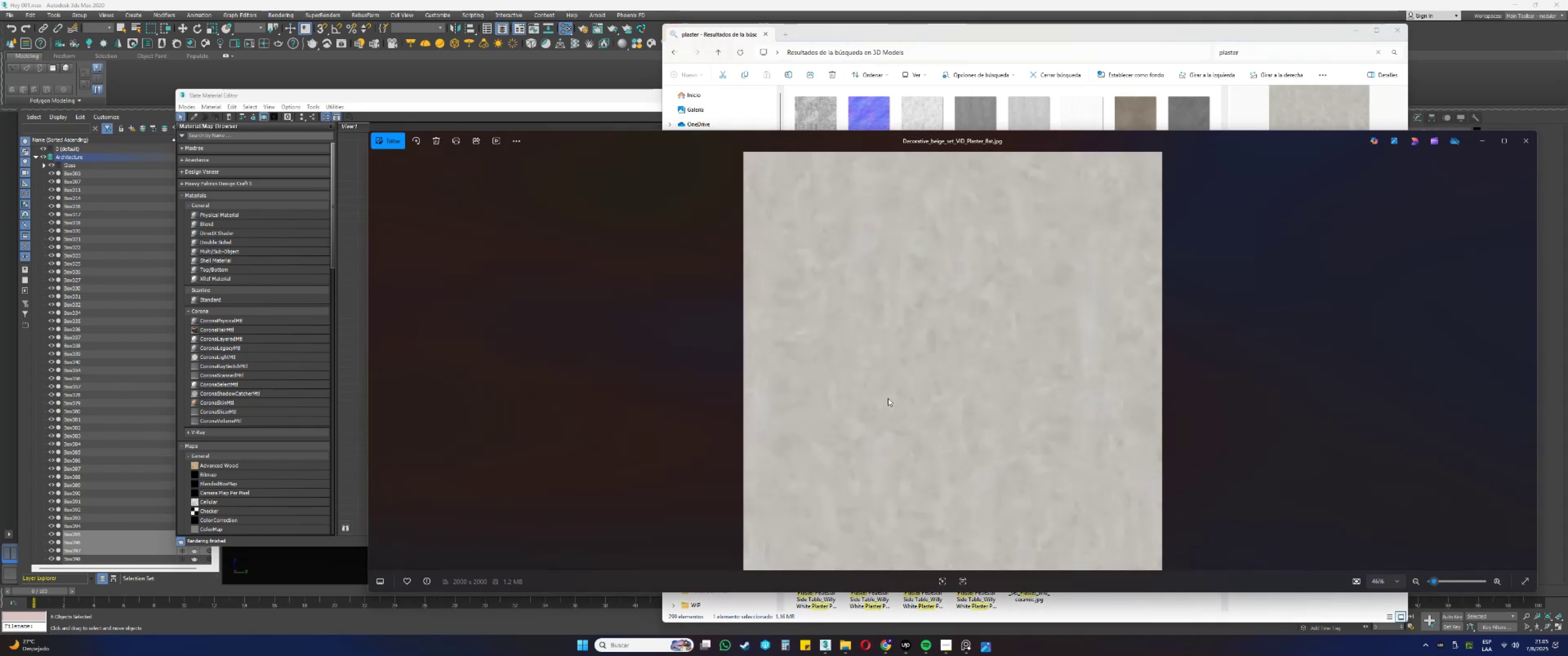 
scroll: coordinate [1006, 296], scroll_direction: up, amount: 9.0
 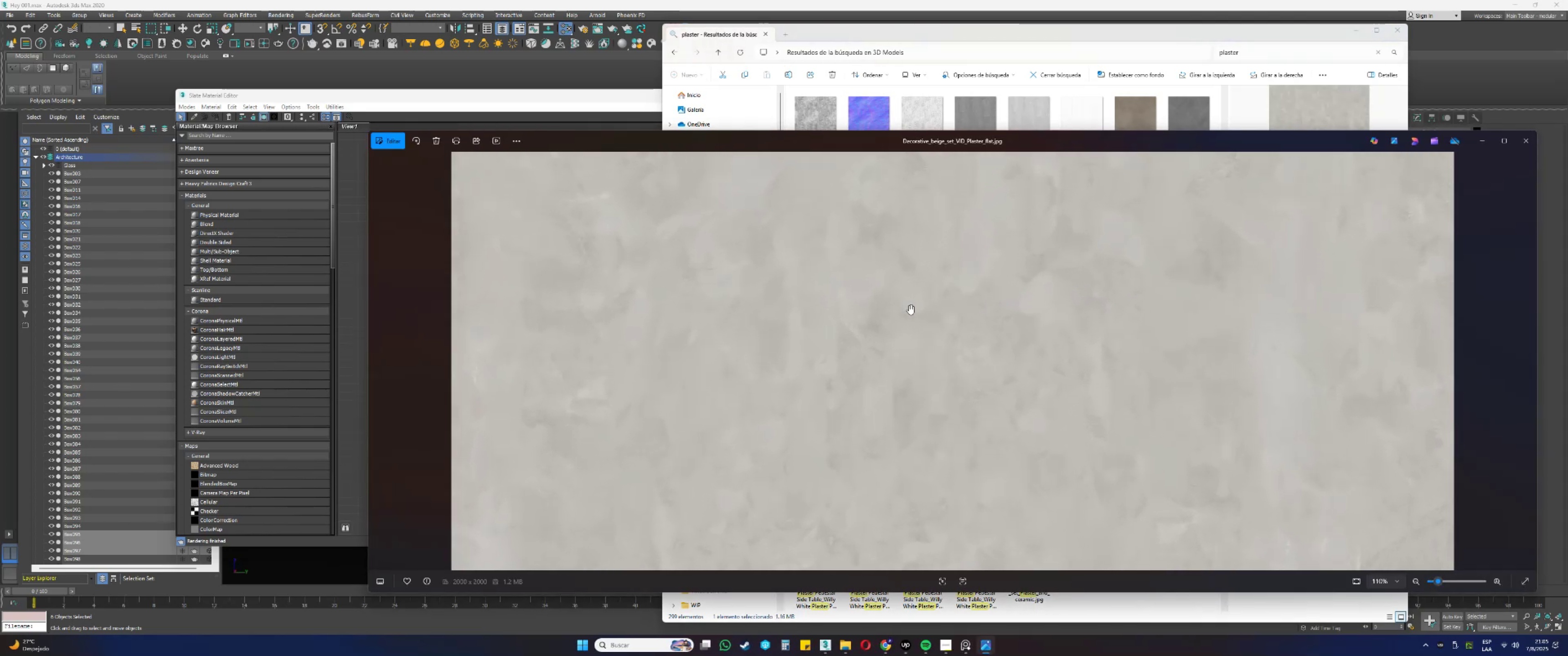 
scroll: coordinate [895, 295], scroll_direction: down, amount: 18.0
 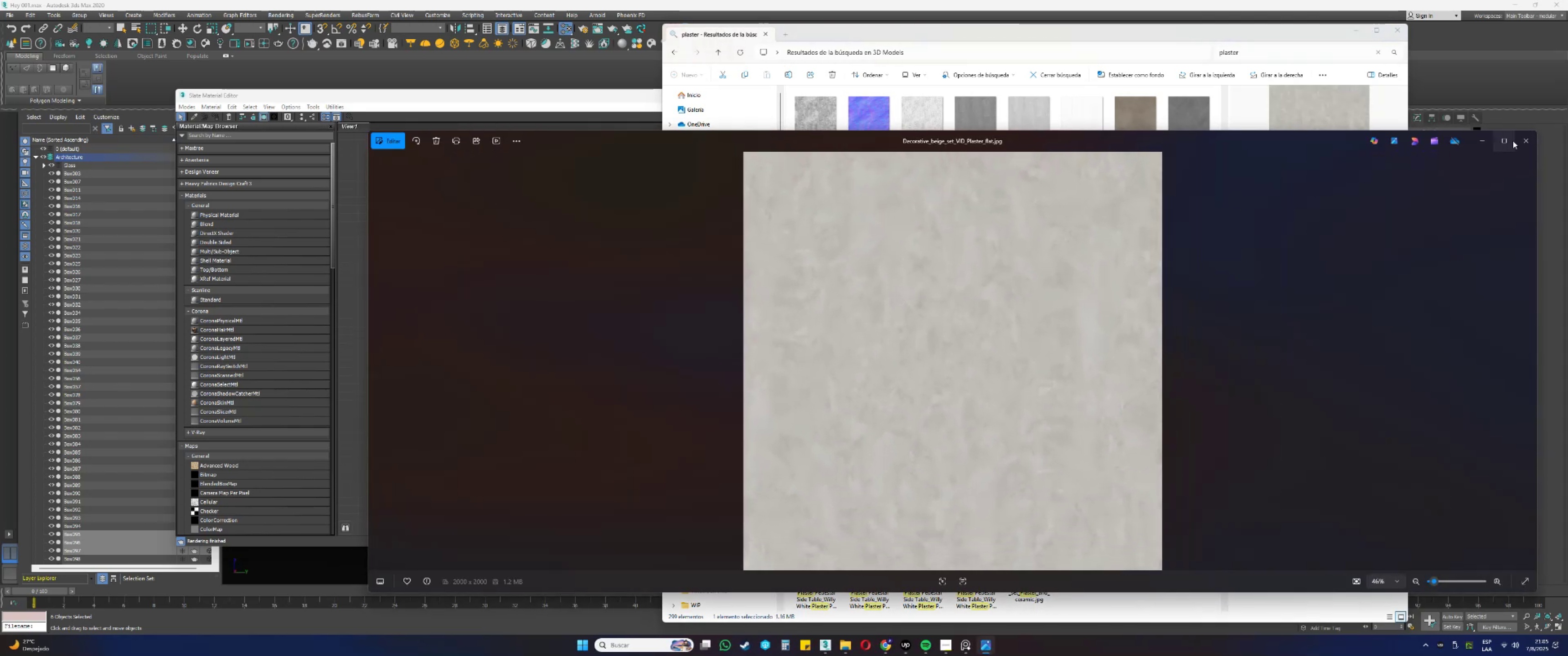 
left_click([1526, 144])
 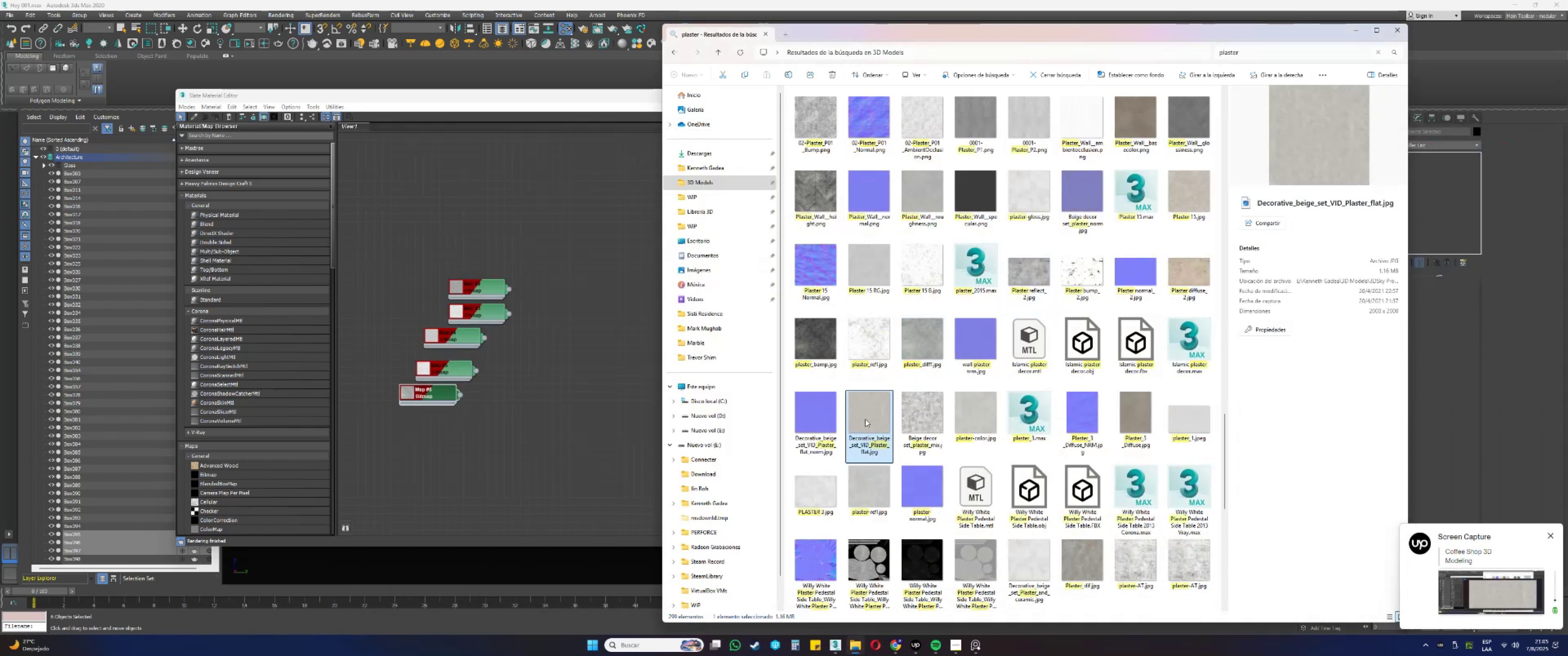 
double_click([820, 420])
 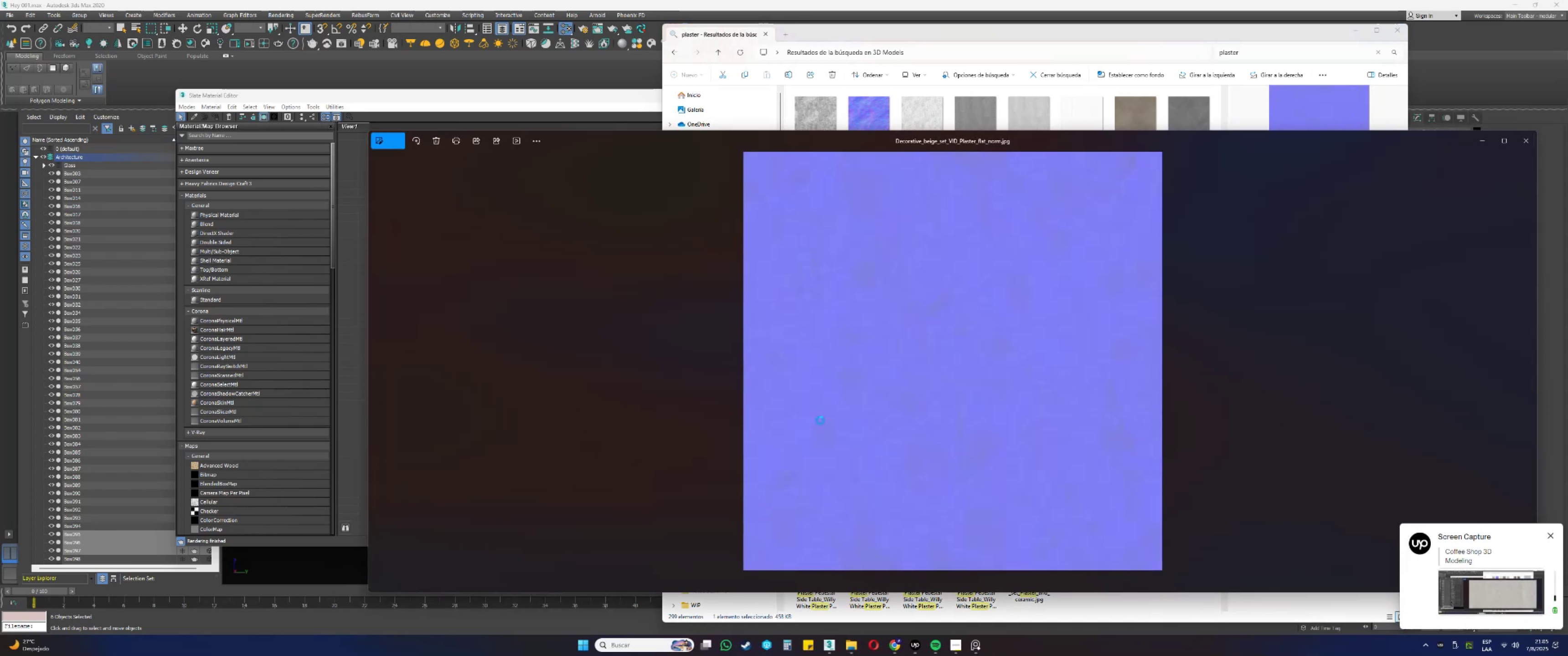 
scroll: coordinate [941, 274], scroll_direction: up, amount: 12.0
 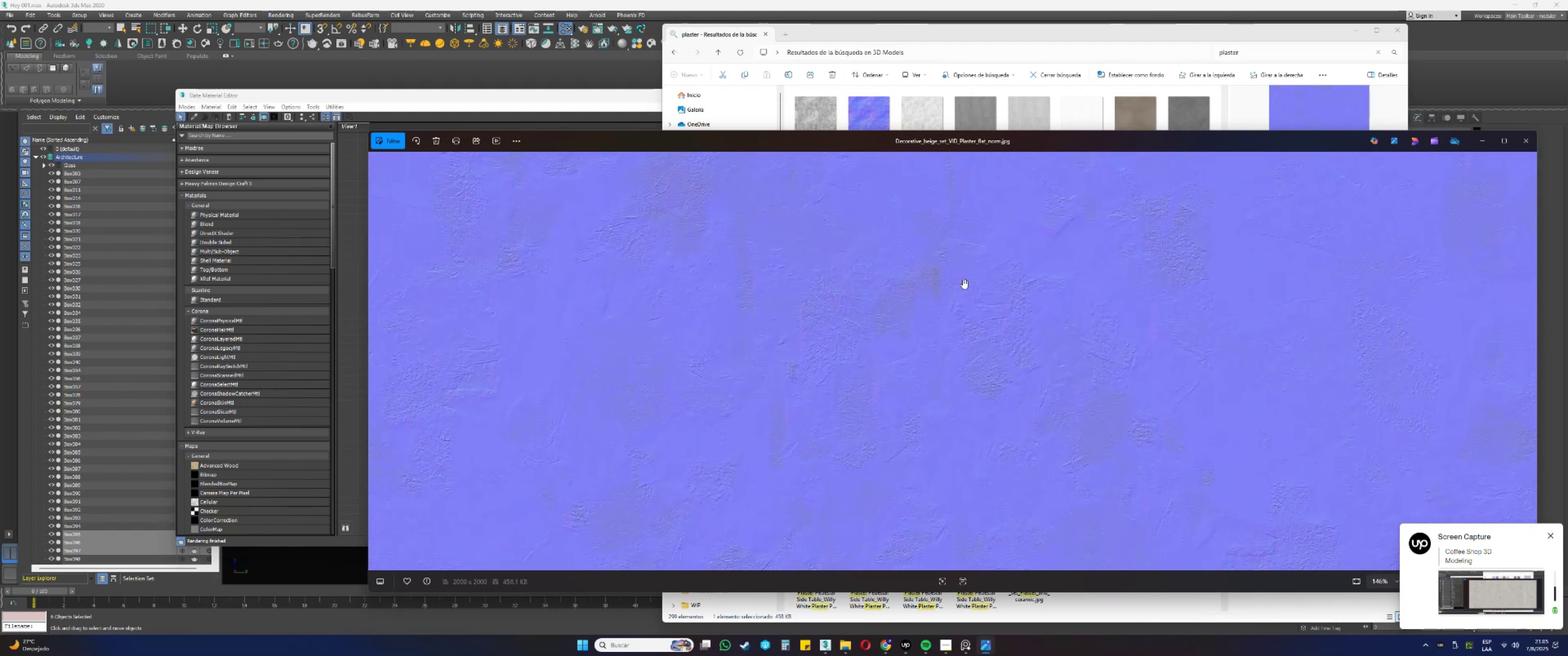 
scroll: coordinate [897, 413], scroll_direction: down, amount: 10.0
 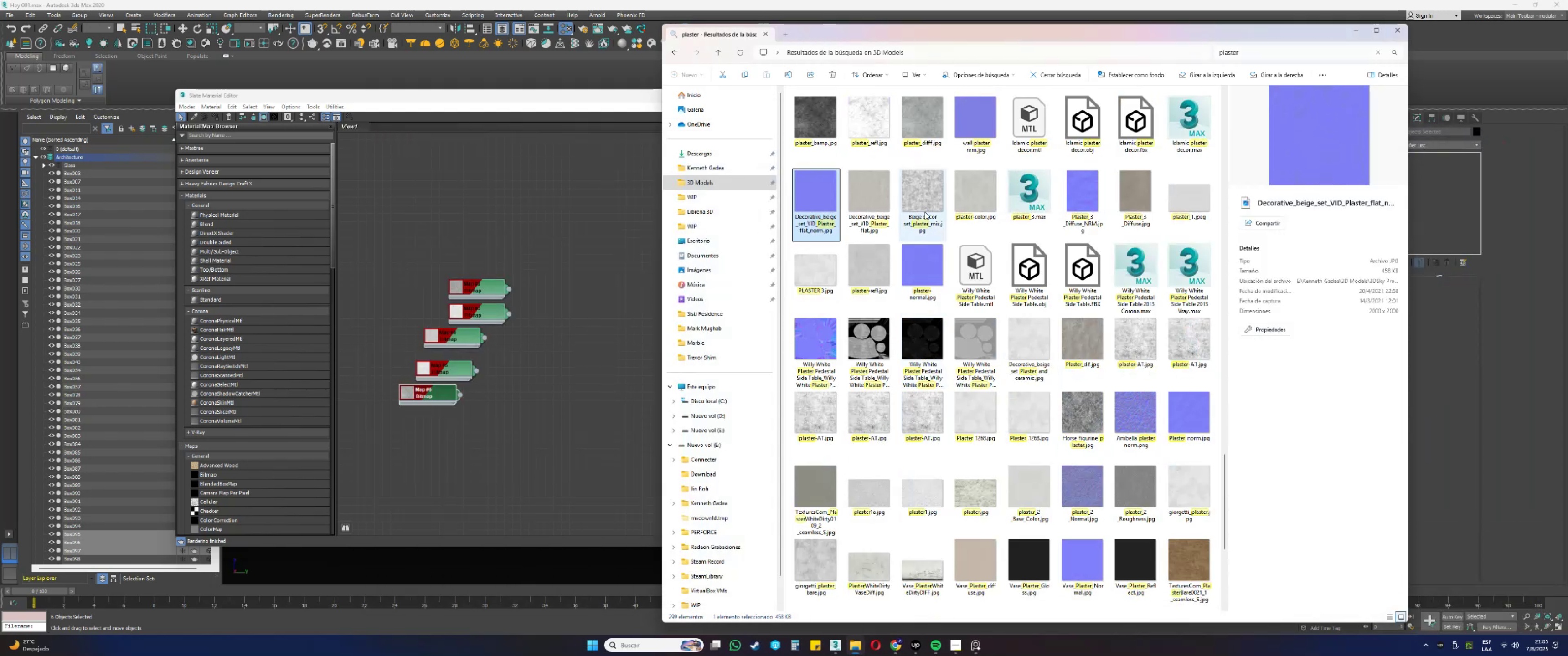 
double_click([921, 195])
 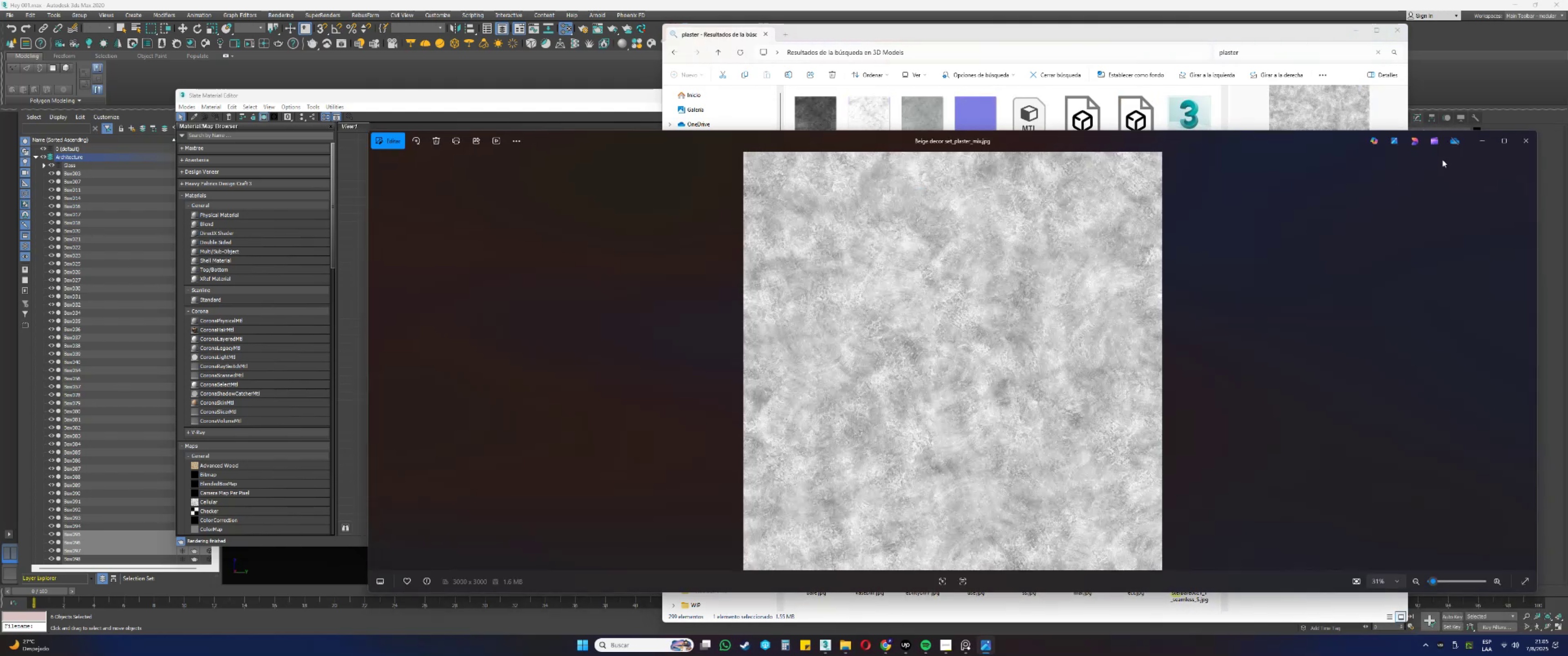 
left_click([1523, 138])
 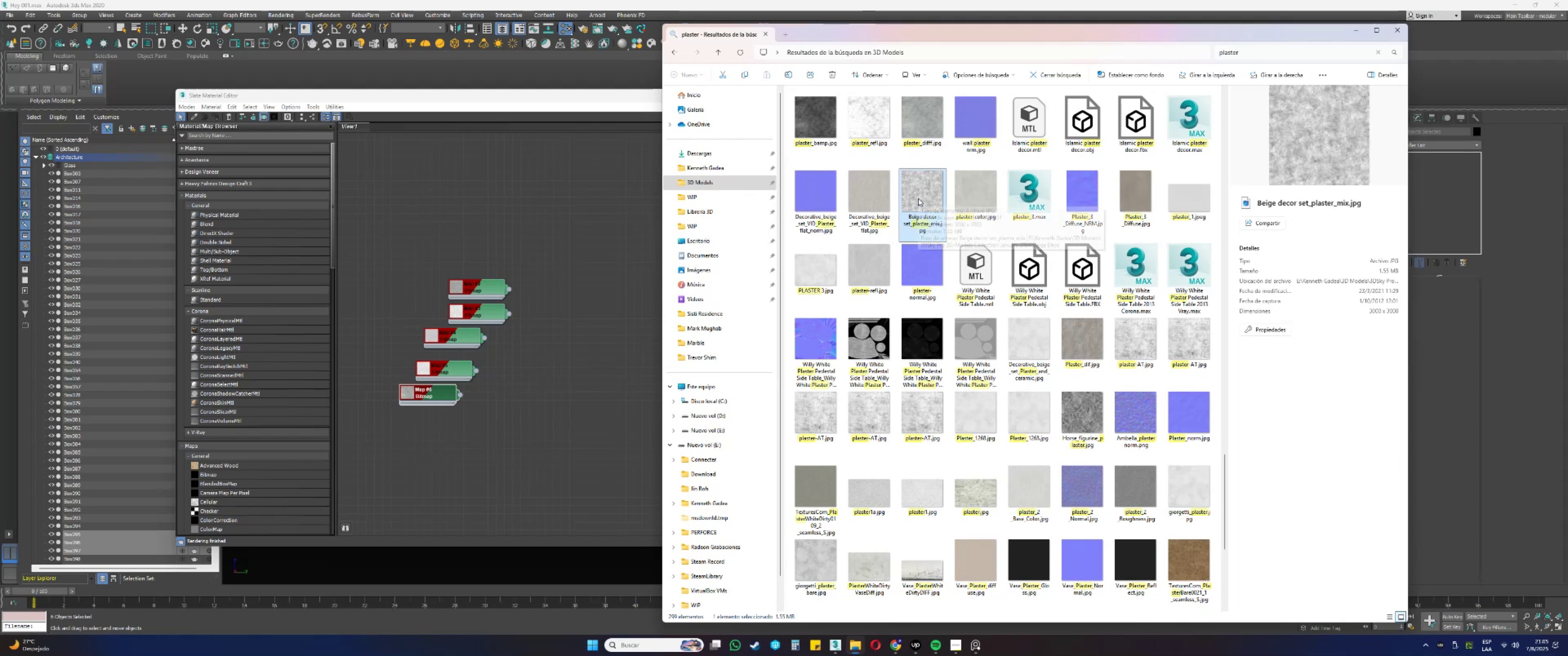 
left_click([882, 199])
 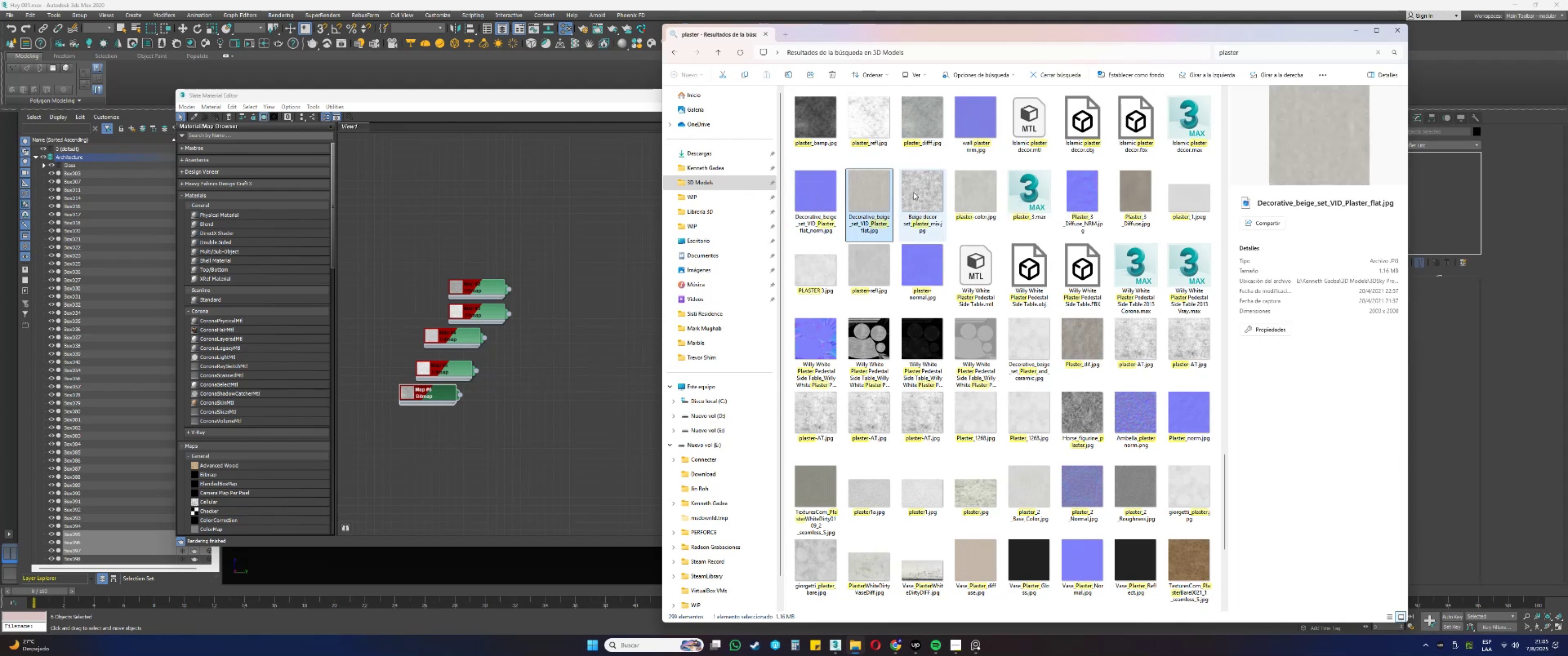 
double_click([868, 192])
 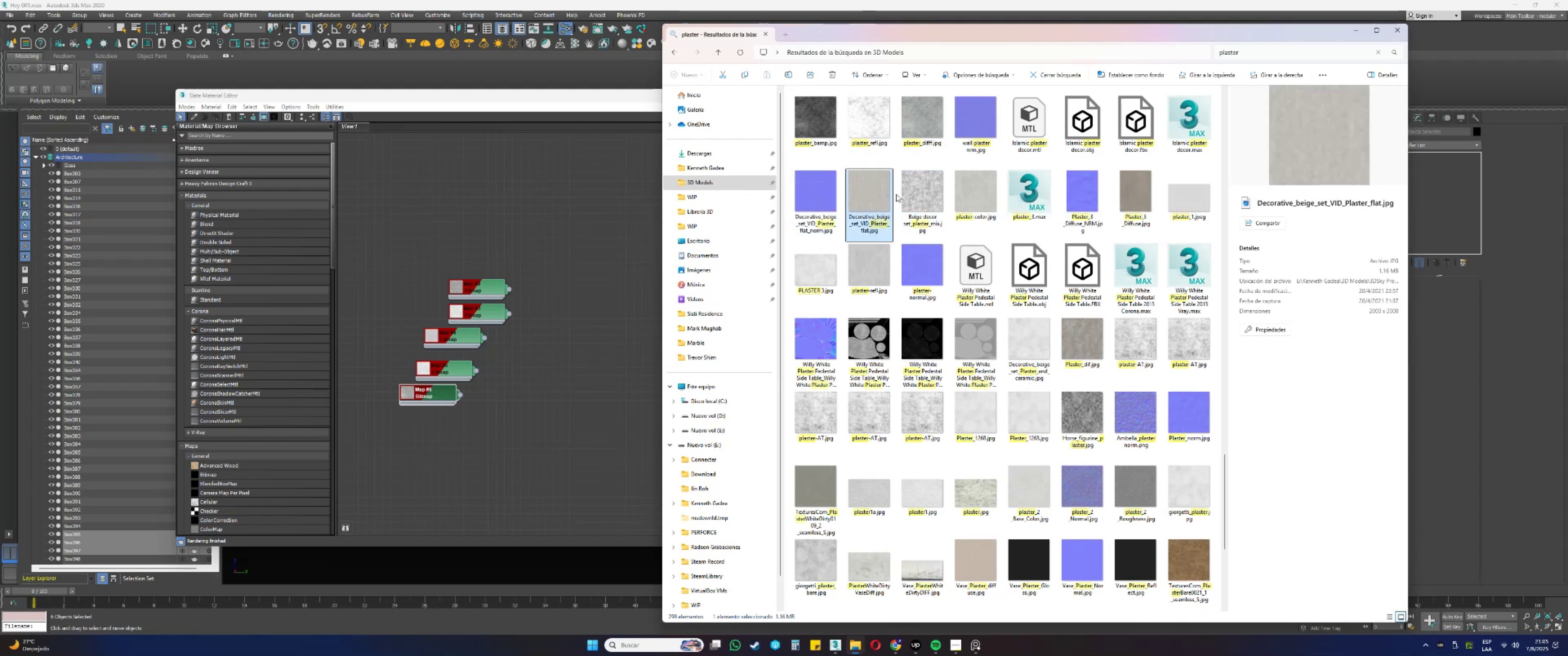 
triple_click([900, 195])
 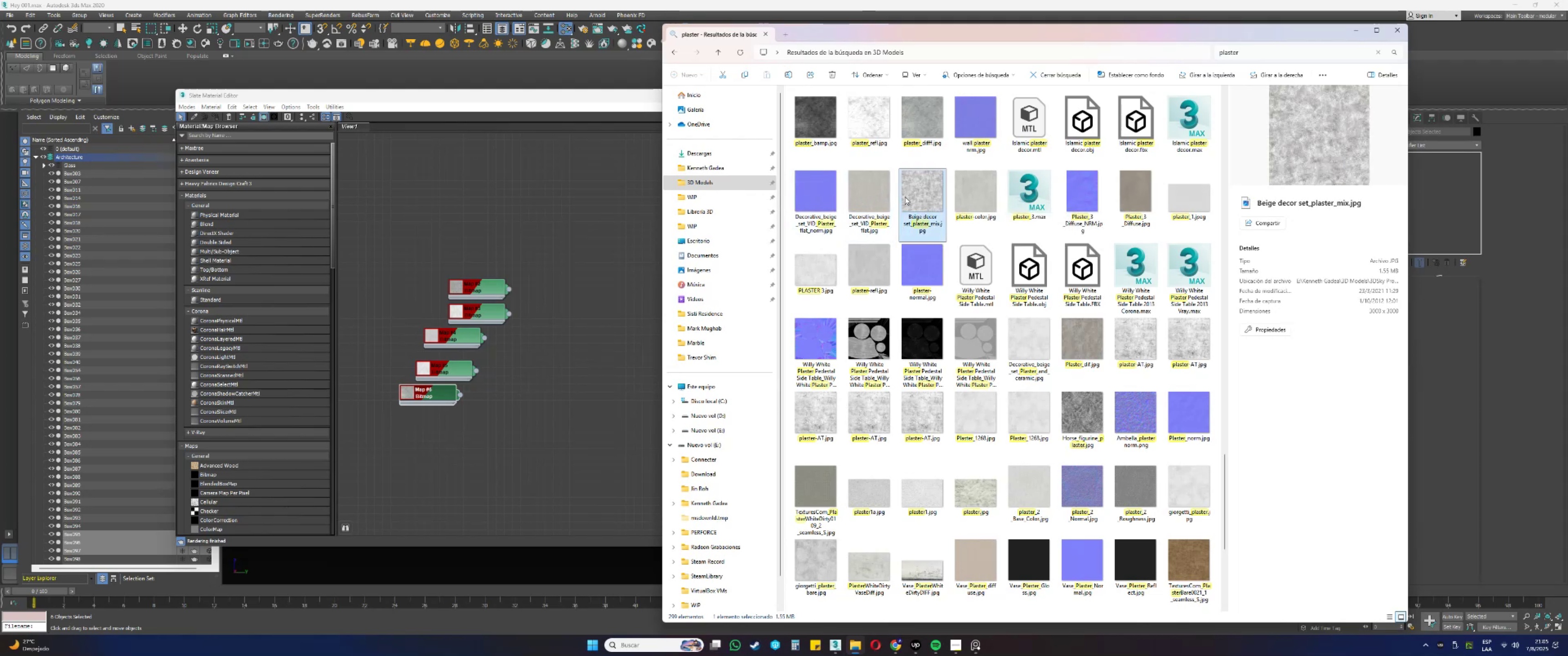 
mouse_move([887, 199])
 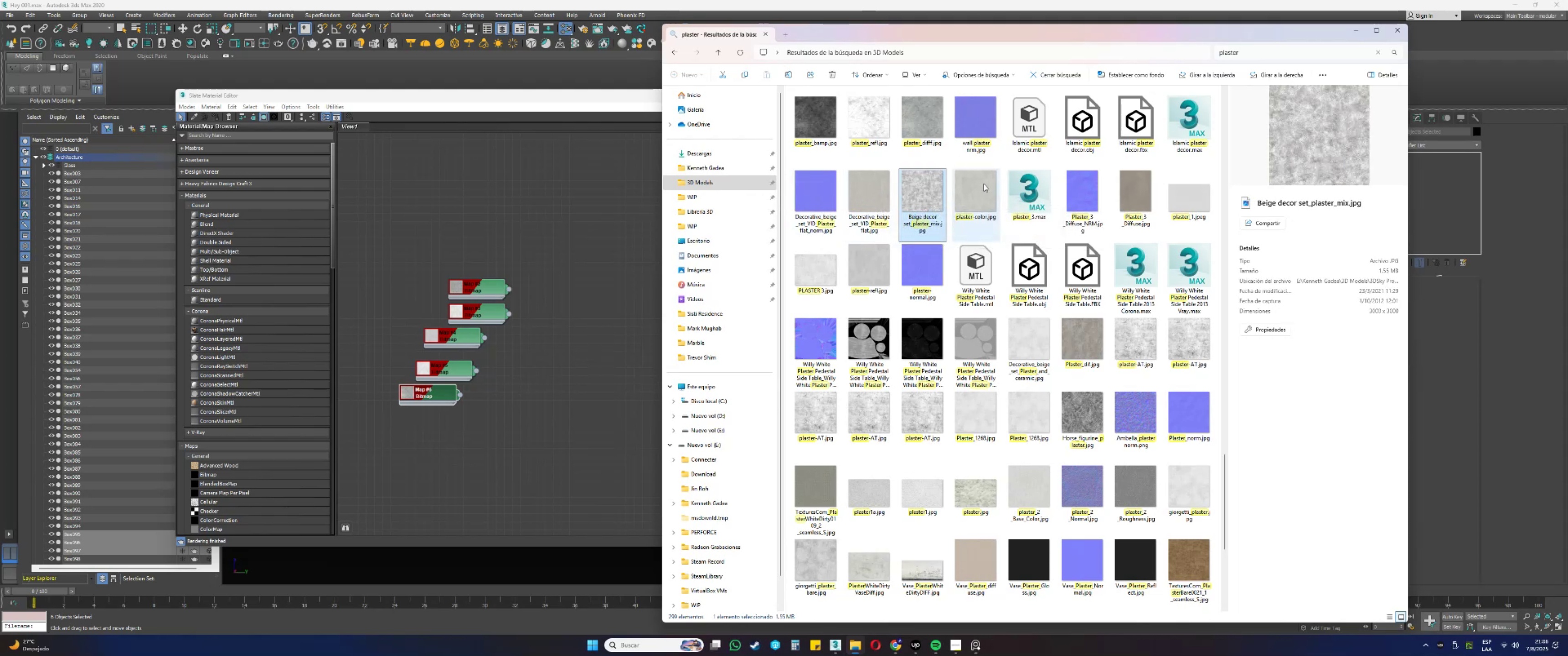 
left_click([974, 190])
 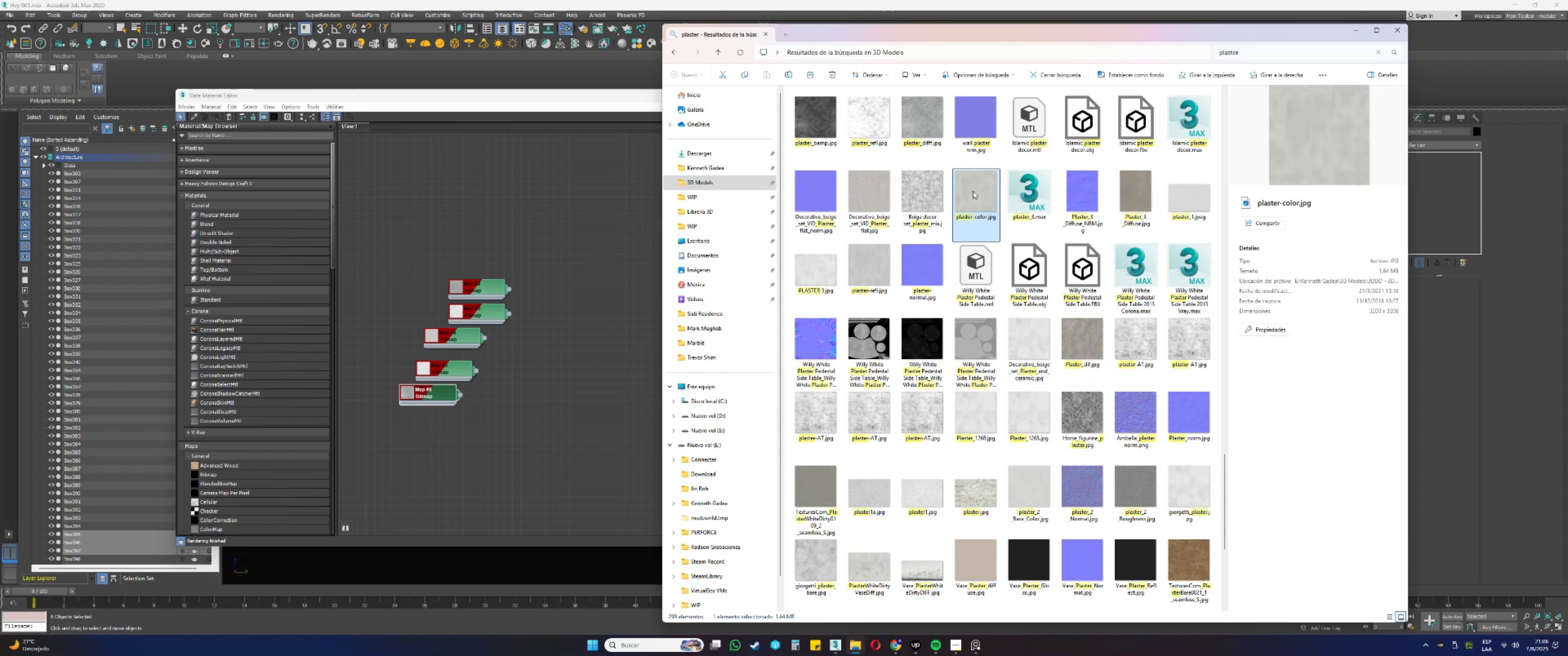 
double_click([973, 191])
 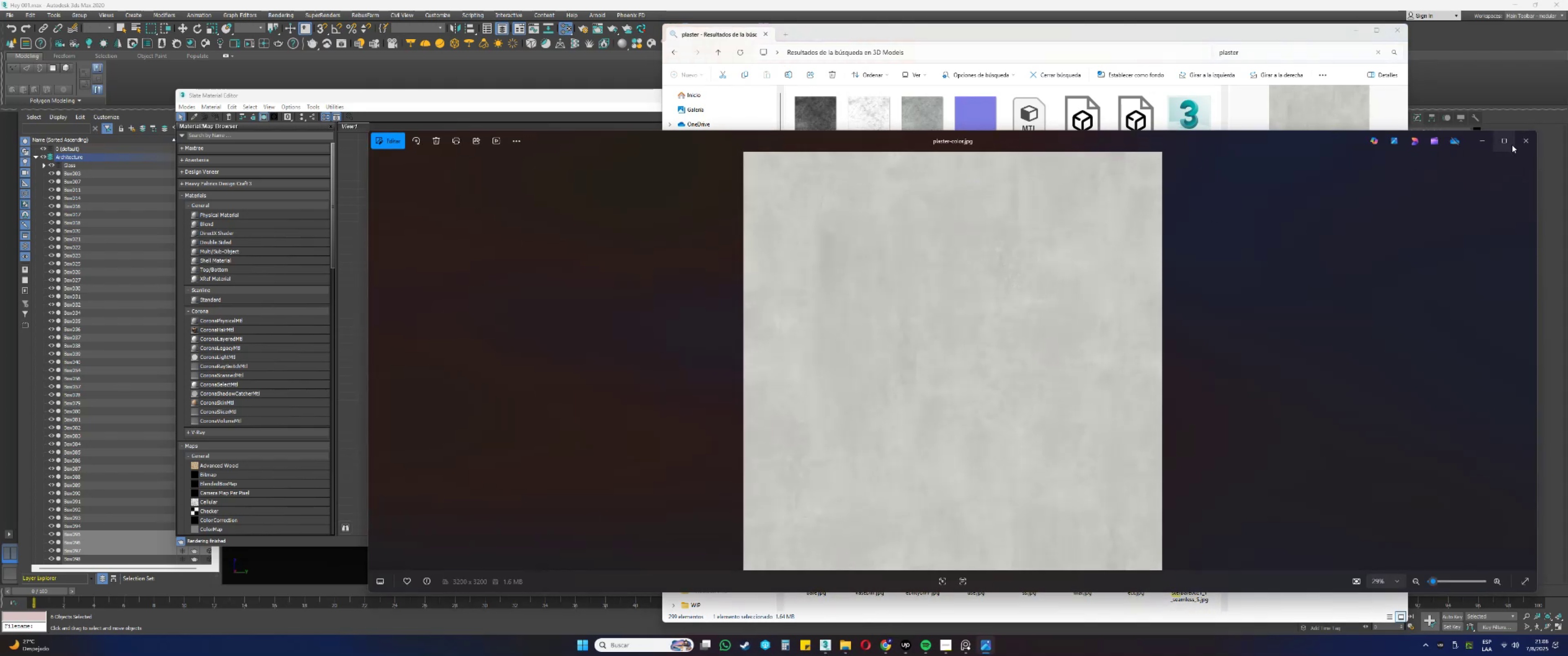 
scroll: coordinate [1016, 284], scroll_direction: up, amount: 8.0
 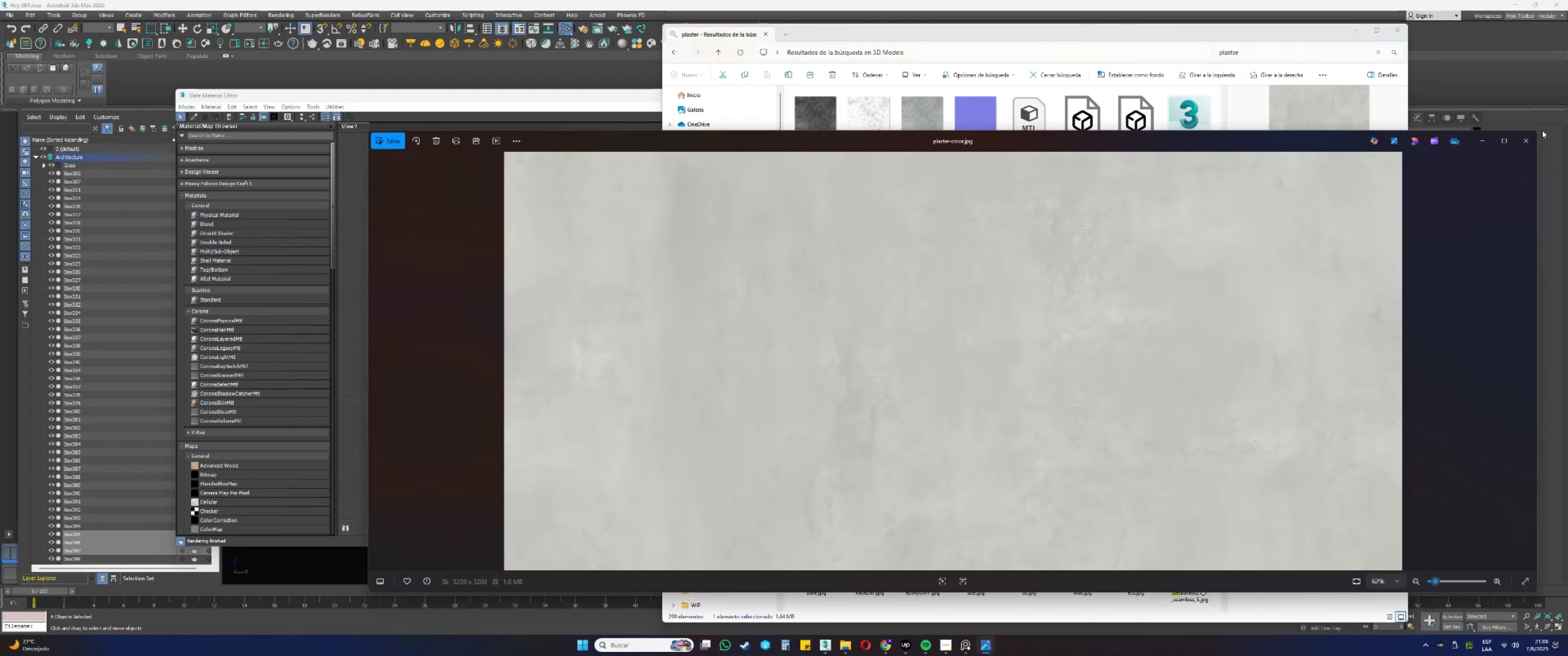 
left_click([1522, 138])
 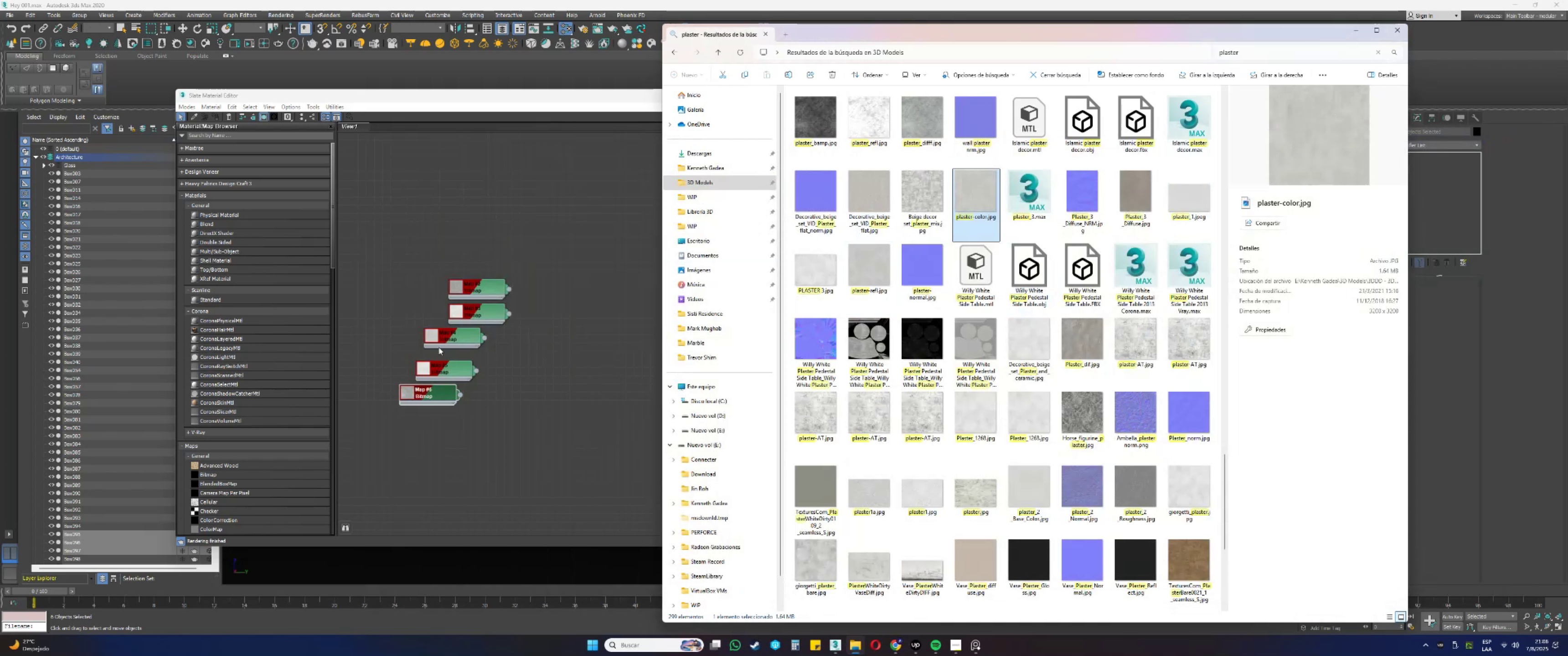 
double_click([407, 395])
 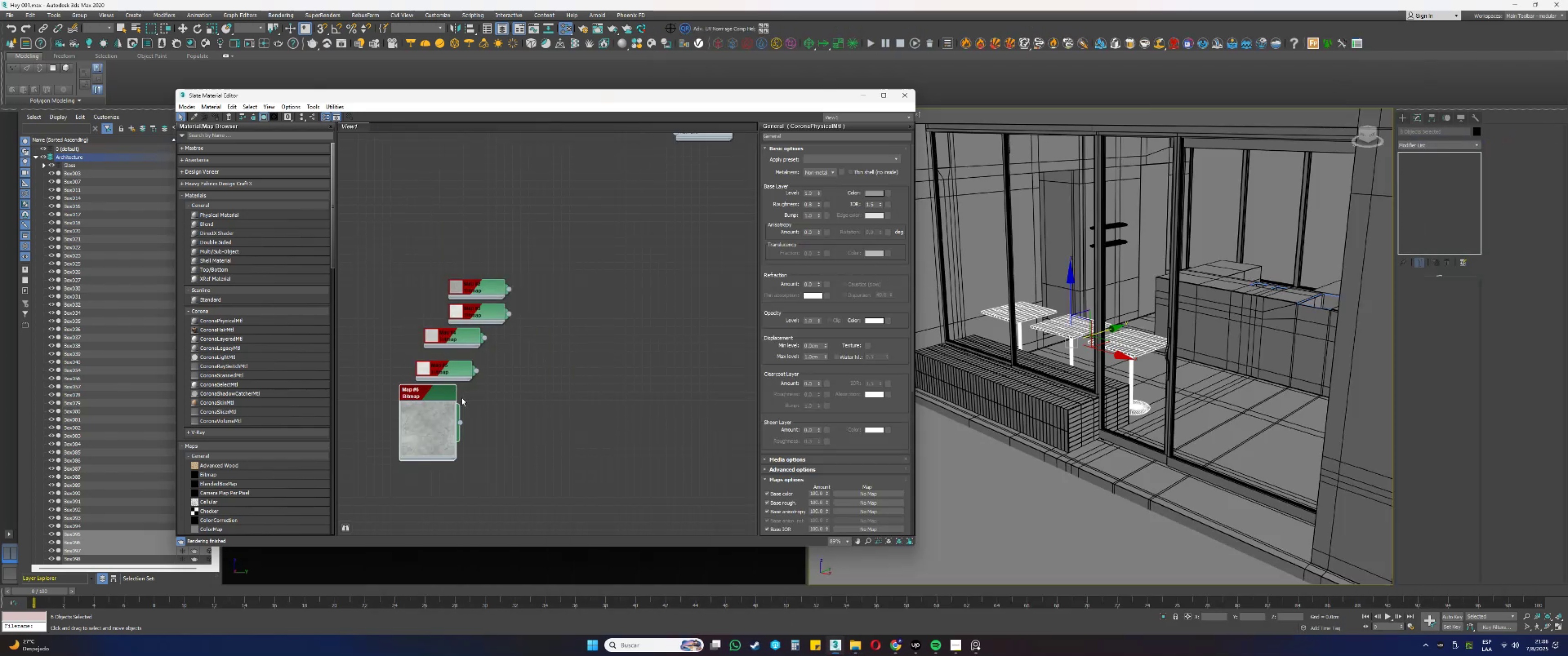 
double_click([442, 395])
 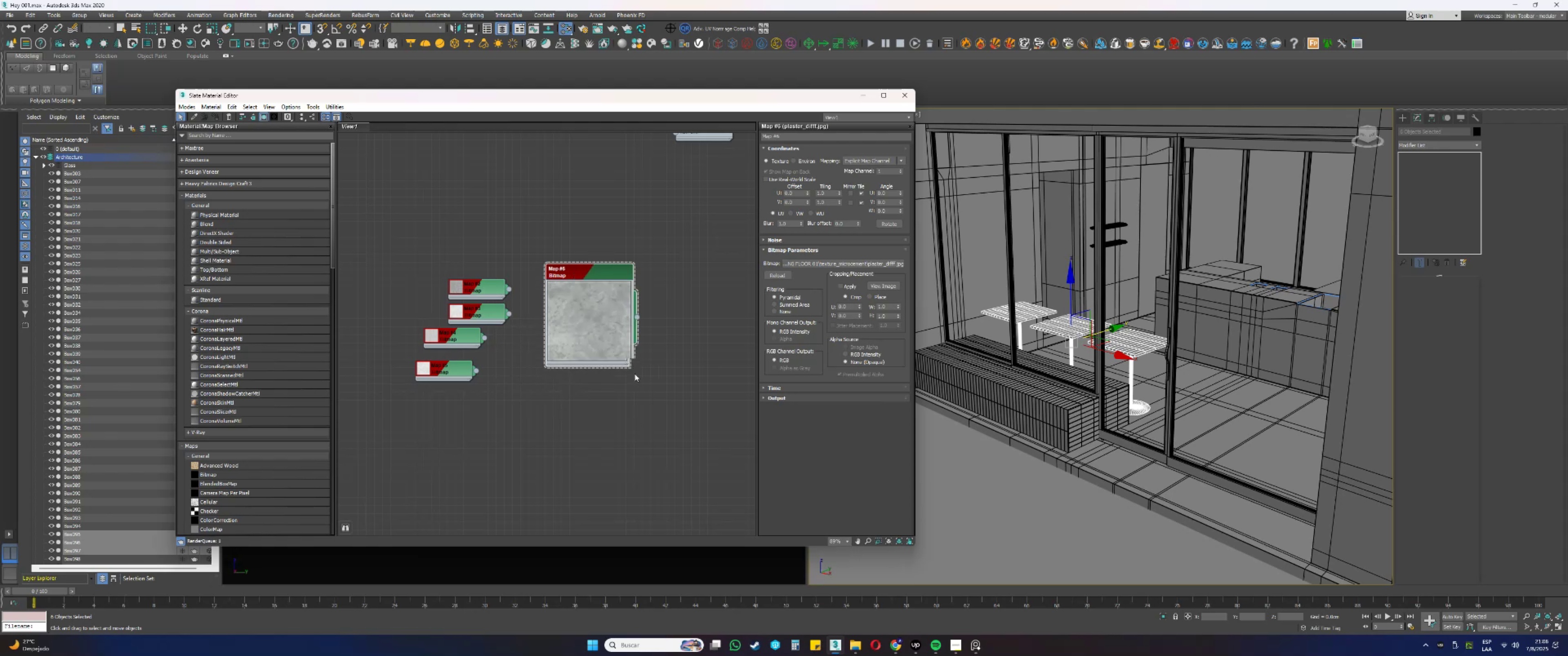 
key(Alt+AltLeft)
 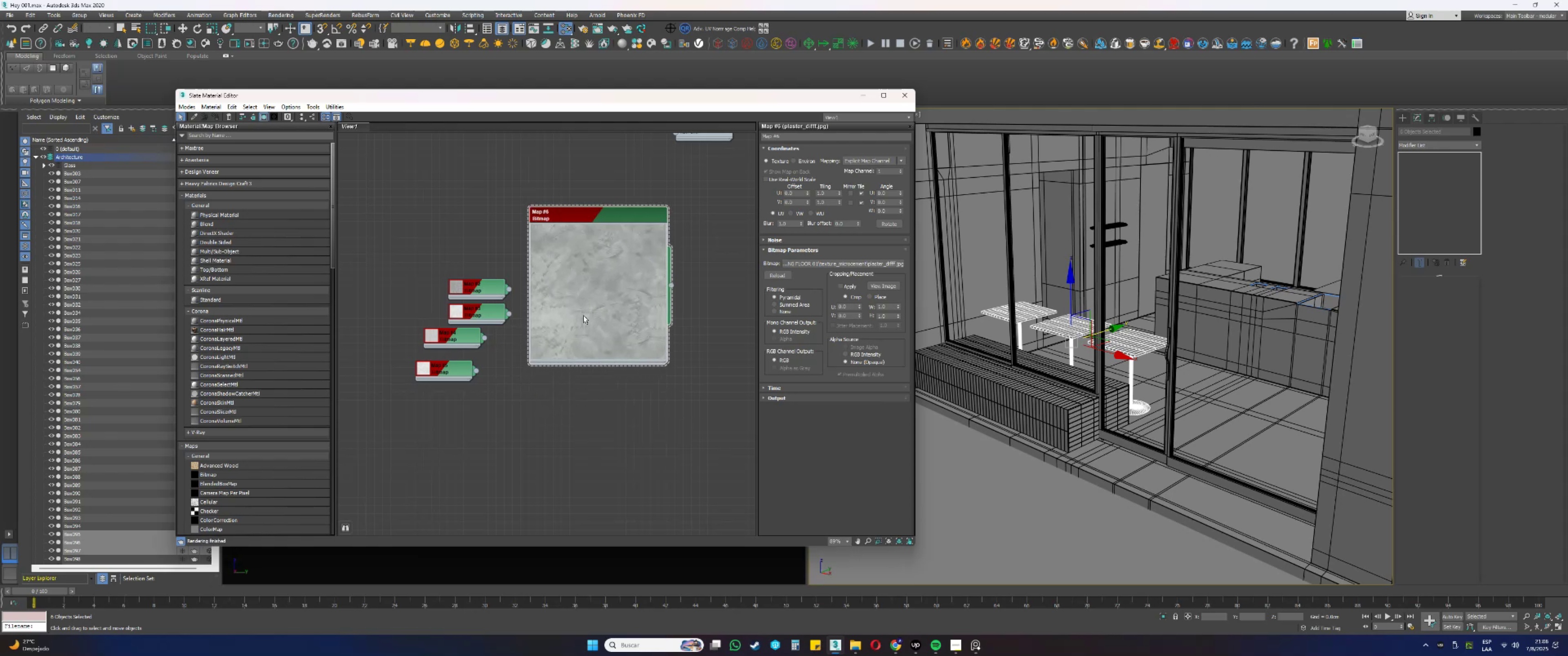 
key(Alt+Tab)
 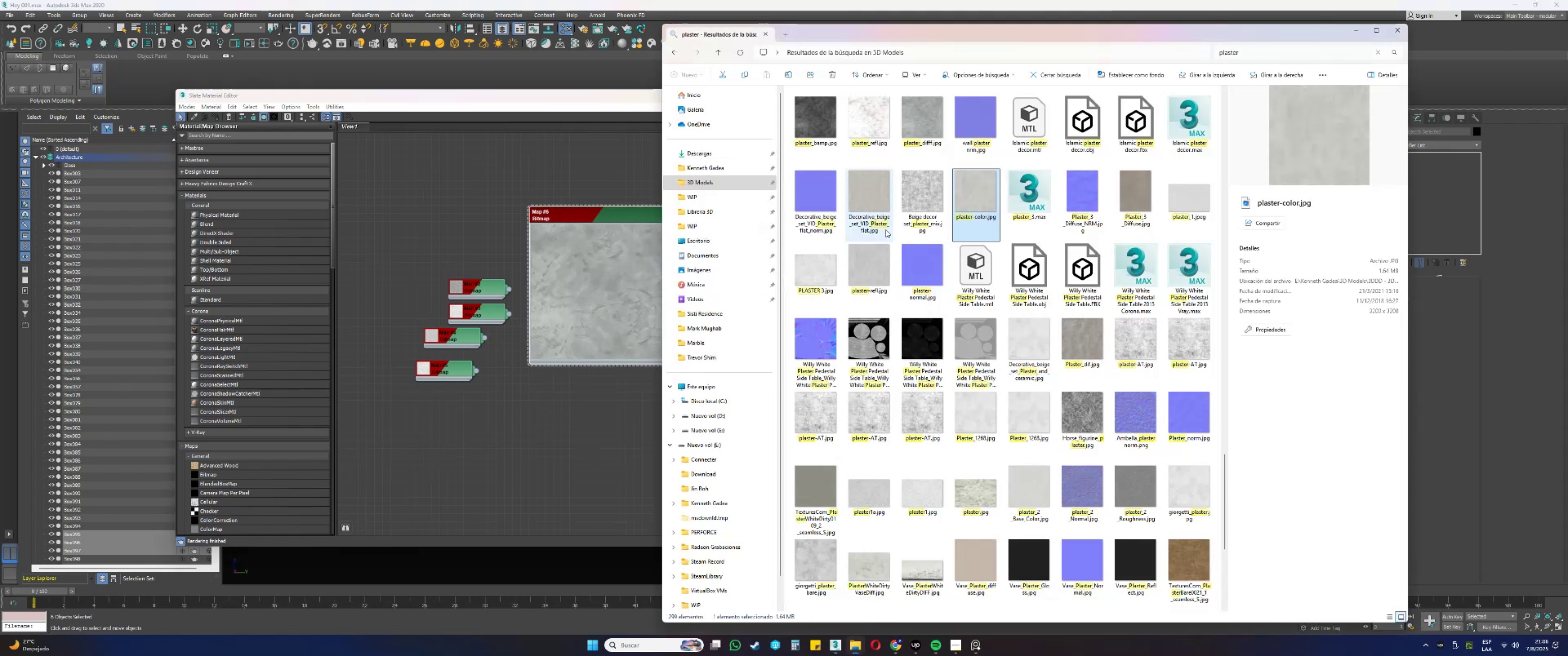 
left_click([855, 200])
 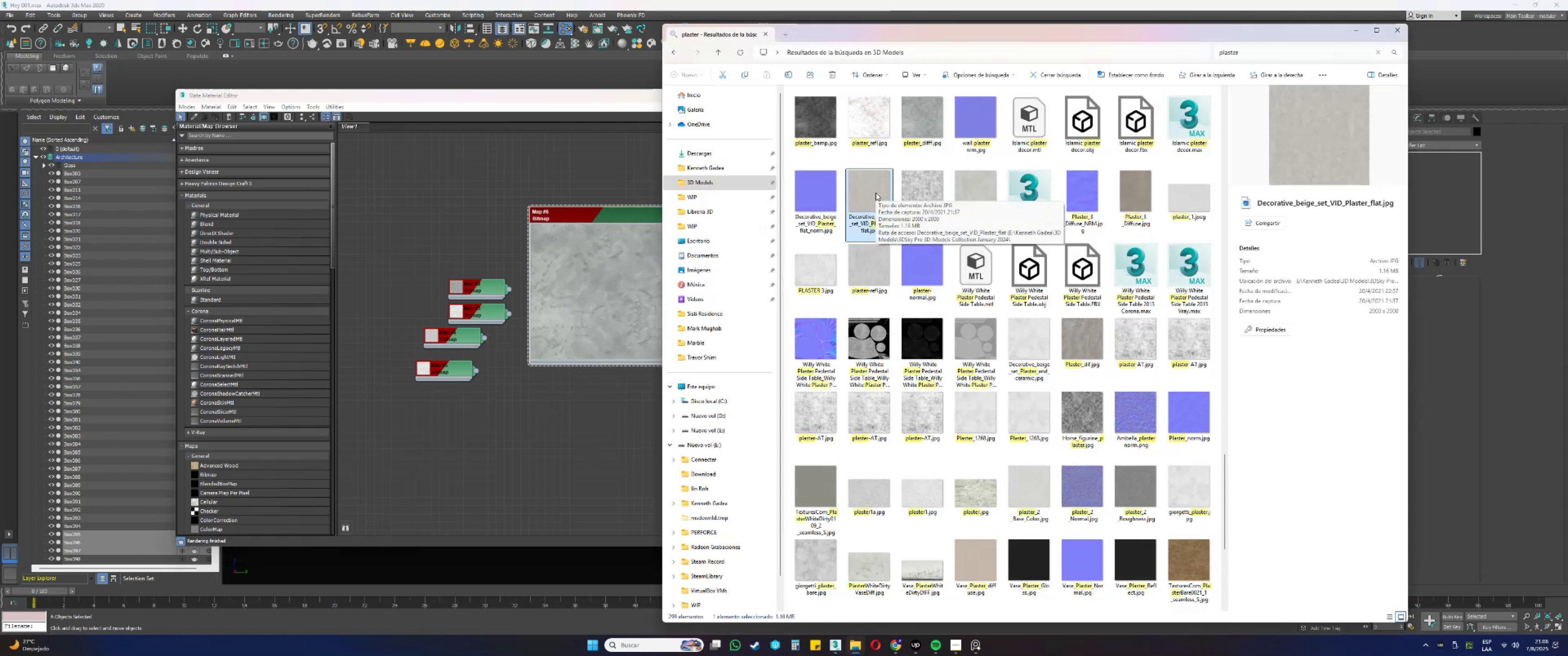 
left_click([875, 194])
 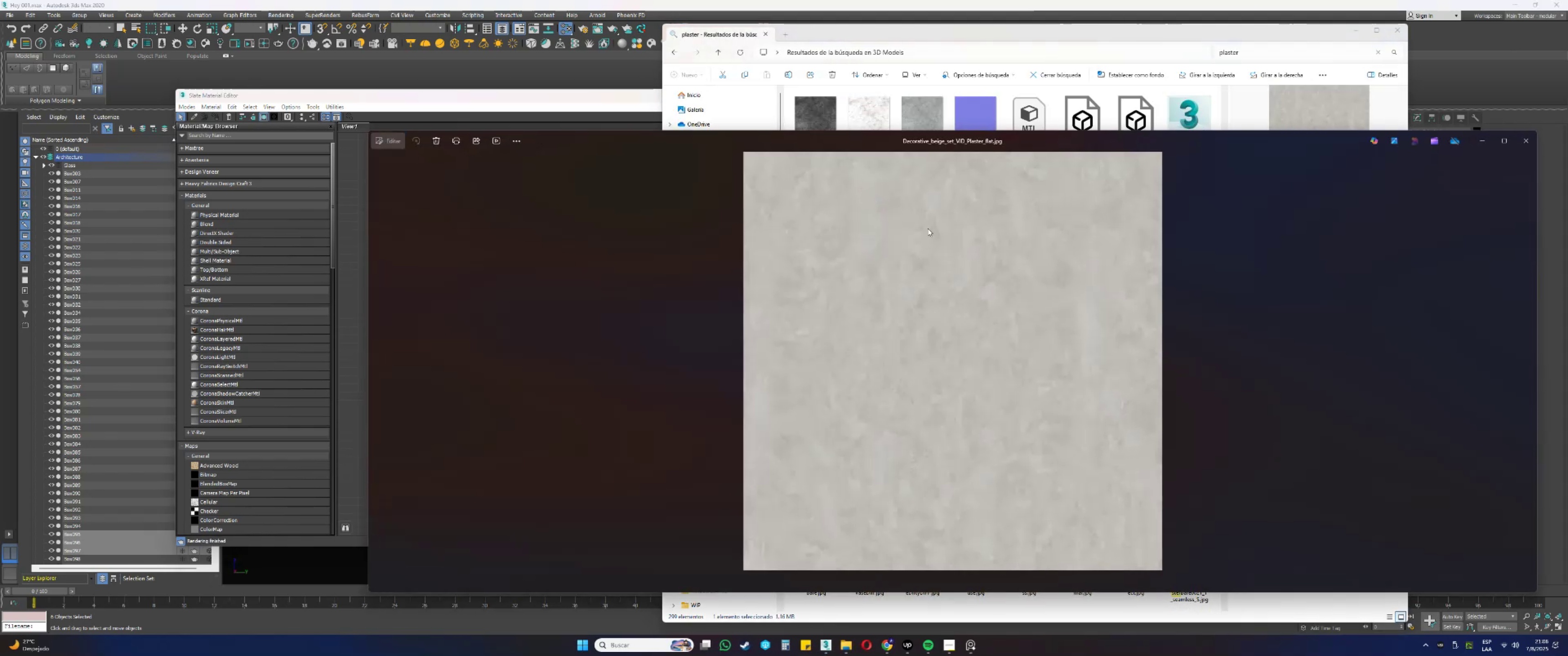 
scroll: coordinate [988, 290], scroll_direction: up, amount: 9.0
 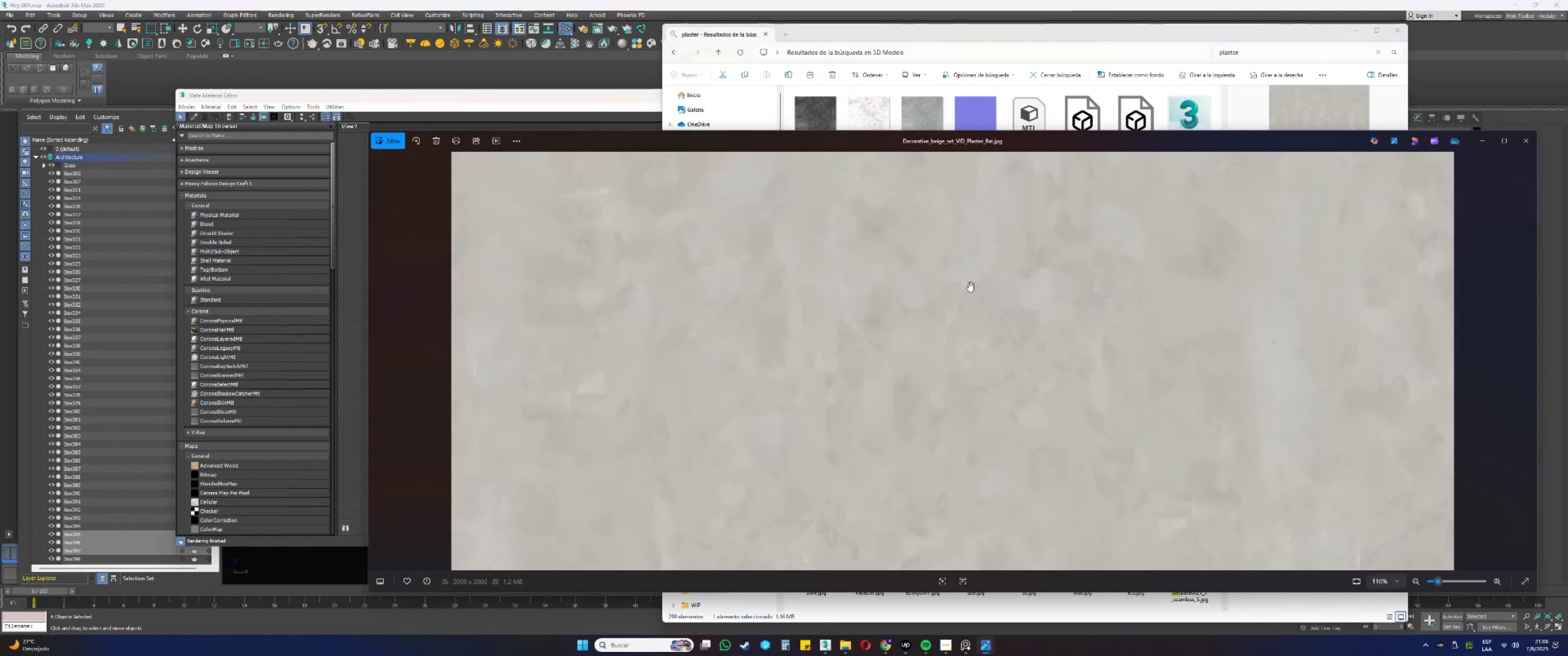 
scroll: coordinate [959, 281], scroll_direction: down, amount: 14.0
 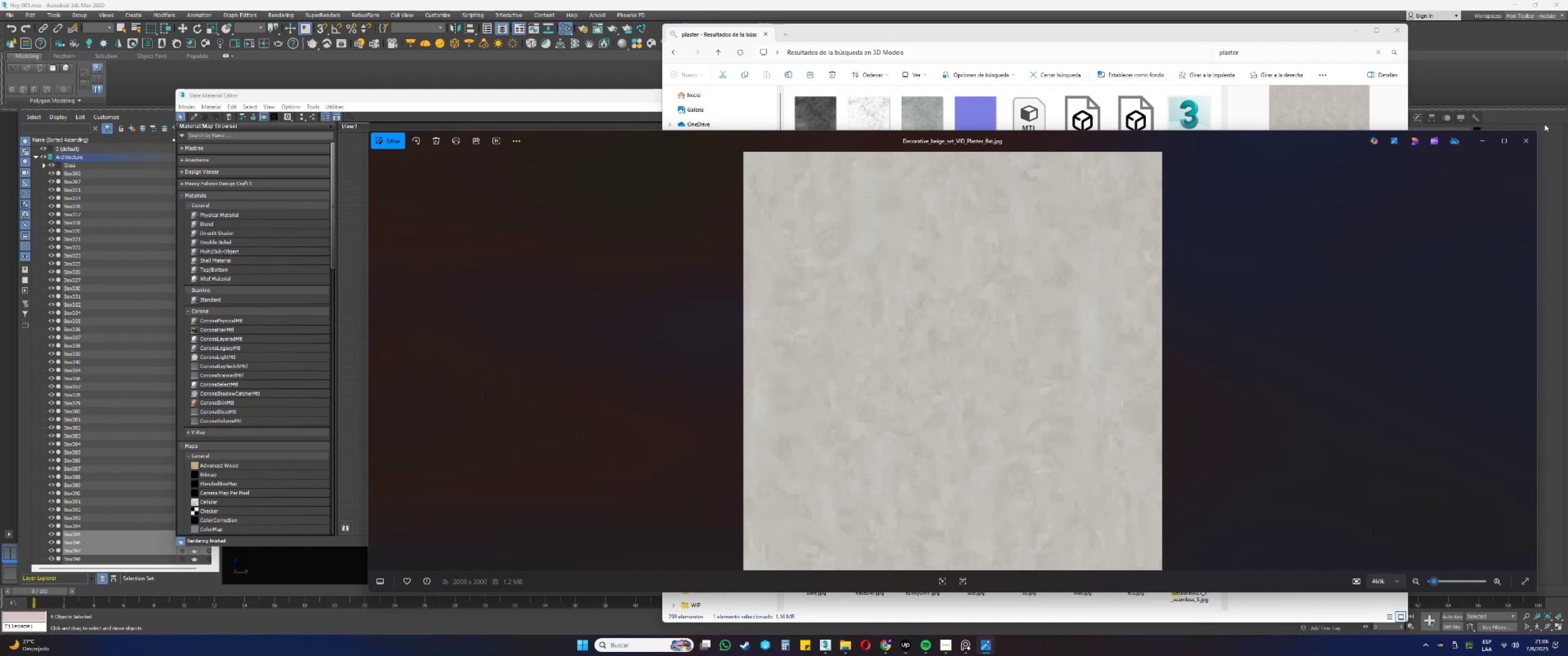 
left_click([1527, 142])
 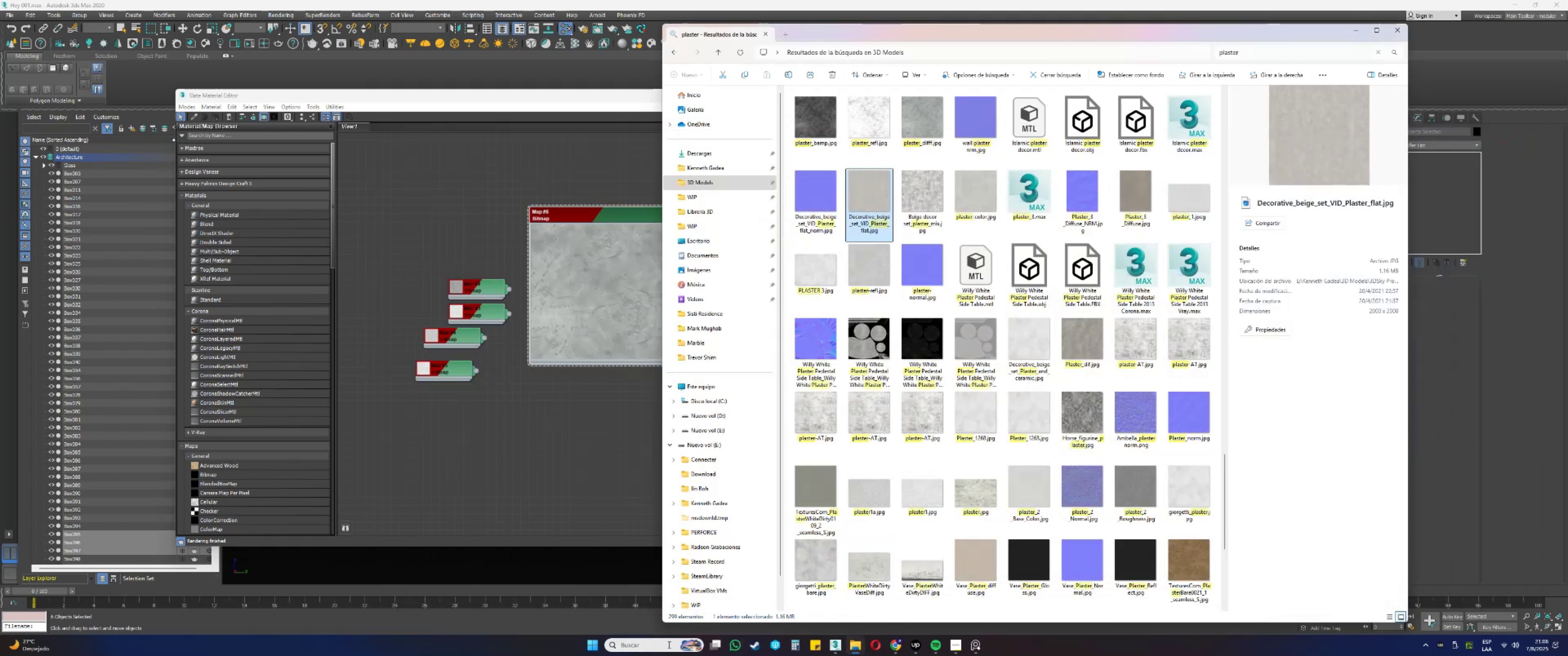 
left_click([980, 644])
 